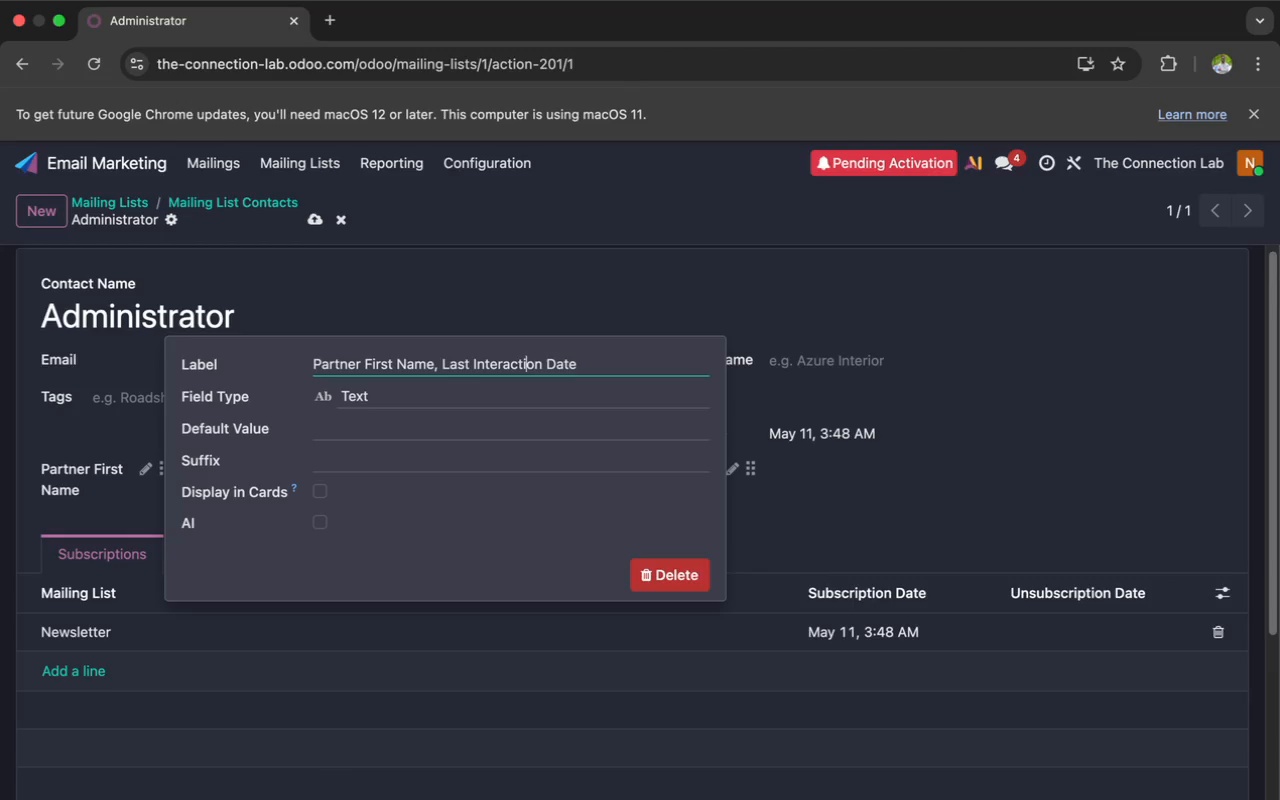 
key(ArrowLeft)
 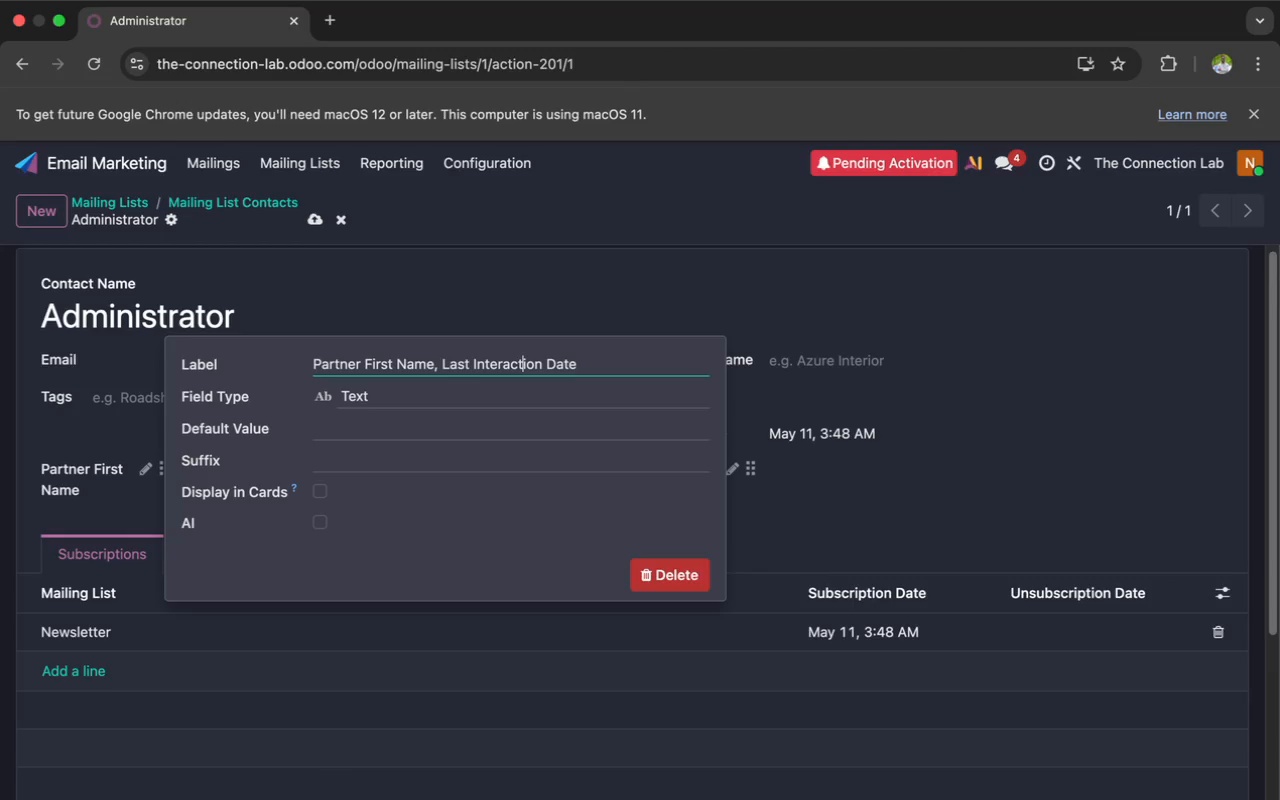 
key(ArrowLeft)
 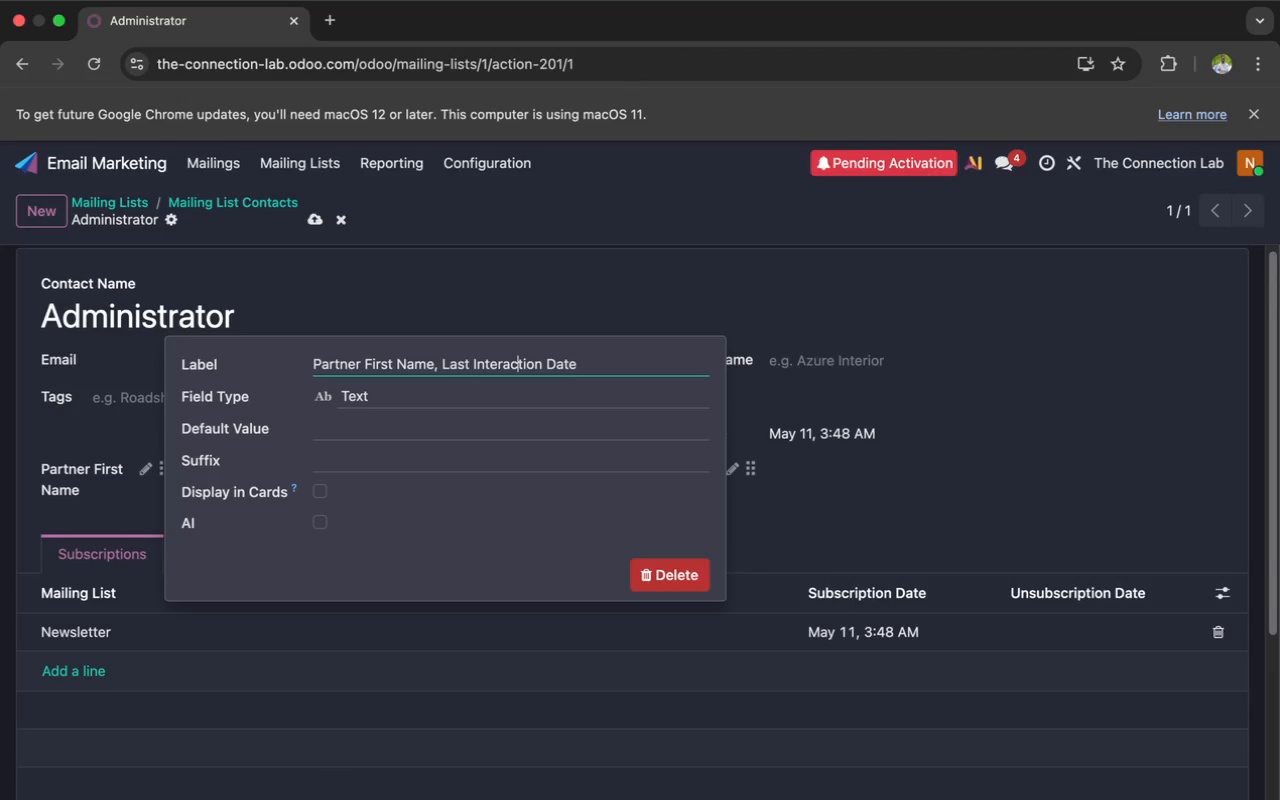 
key(ArrowLeft)
 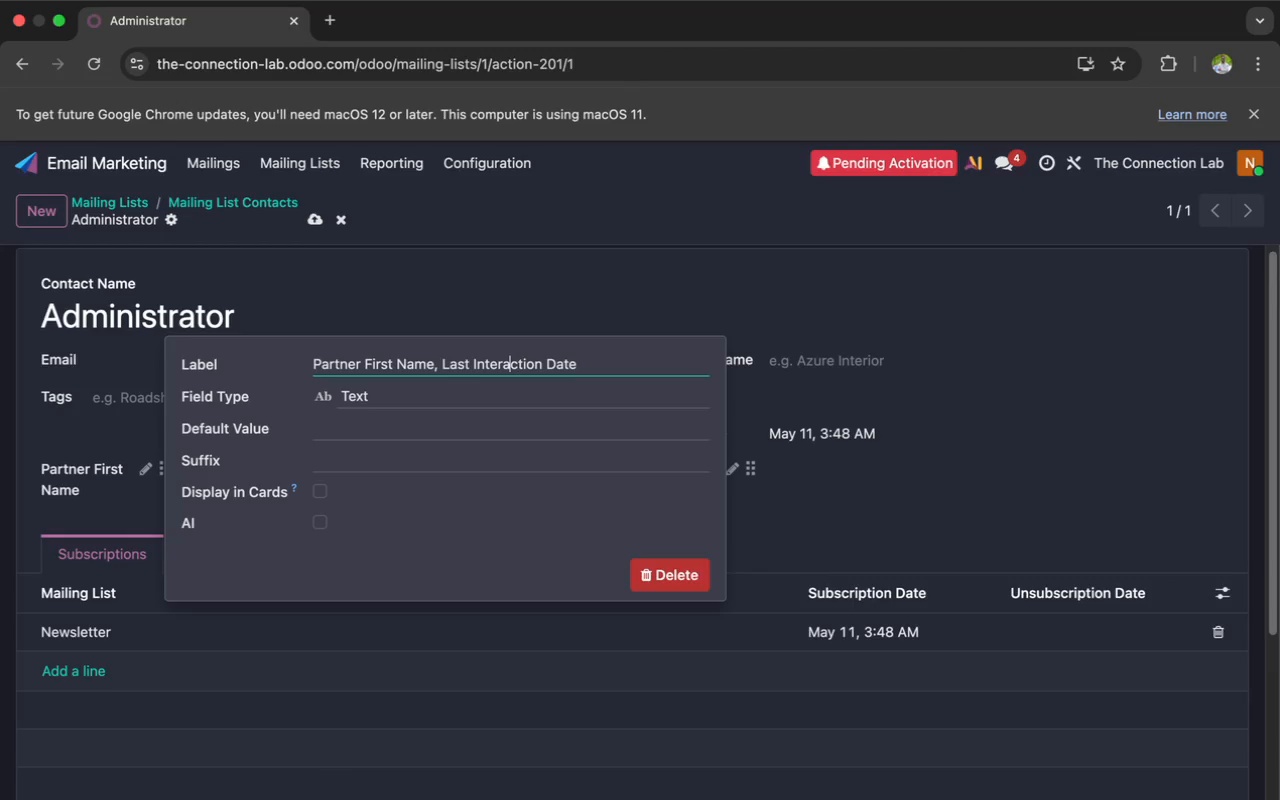 
key(ArrowLeft)
 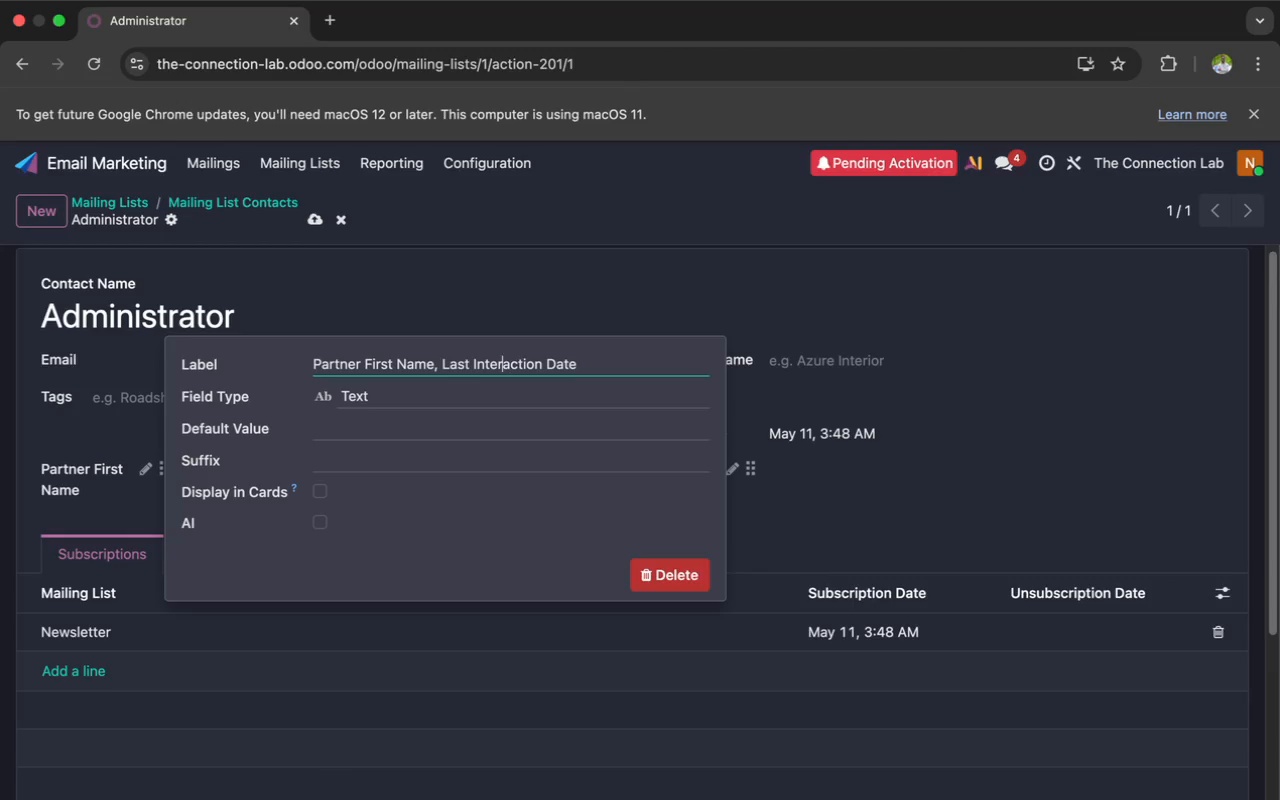 
key(ArrowLeft)
 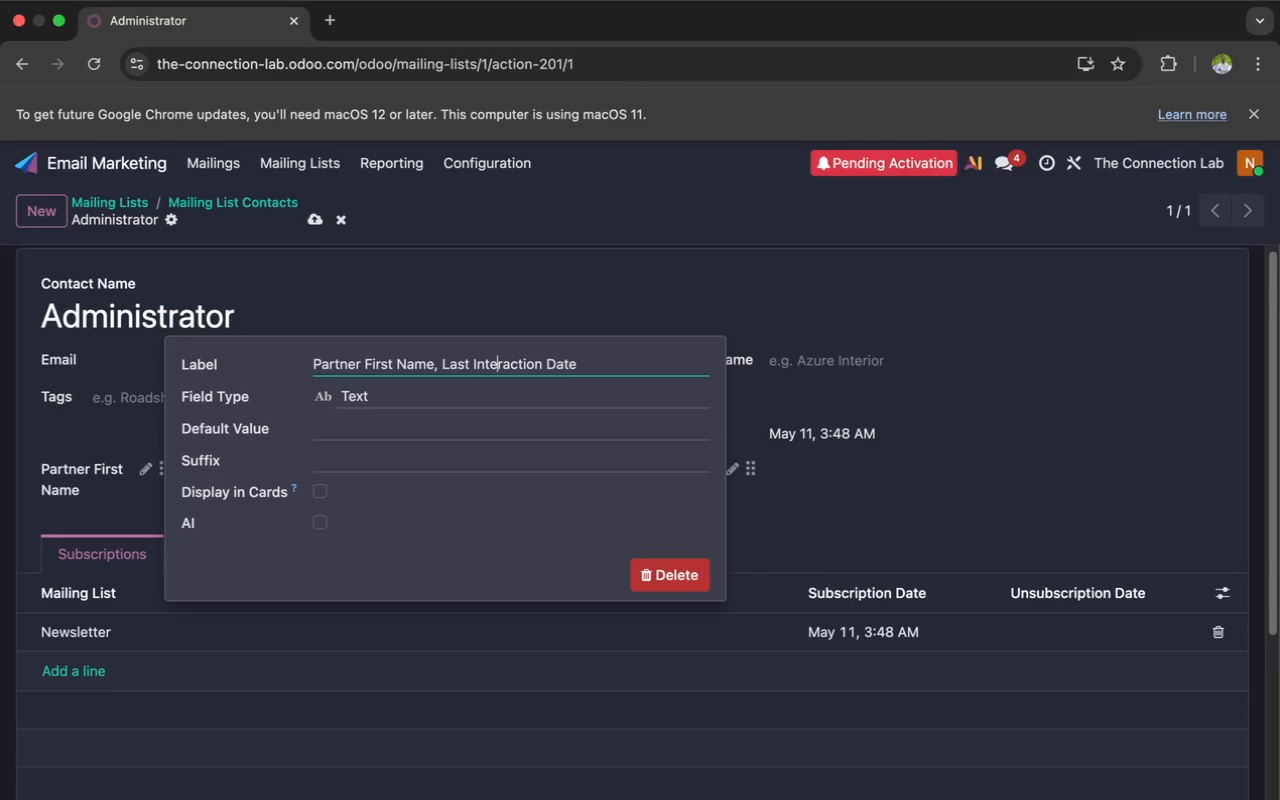 
key(ArrowLeft)
 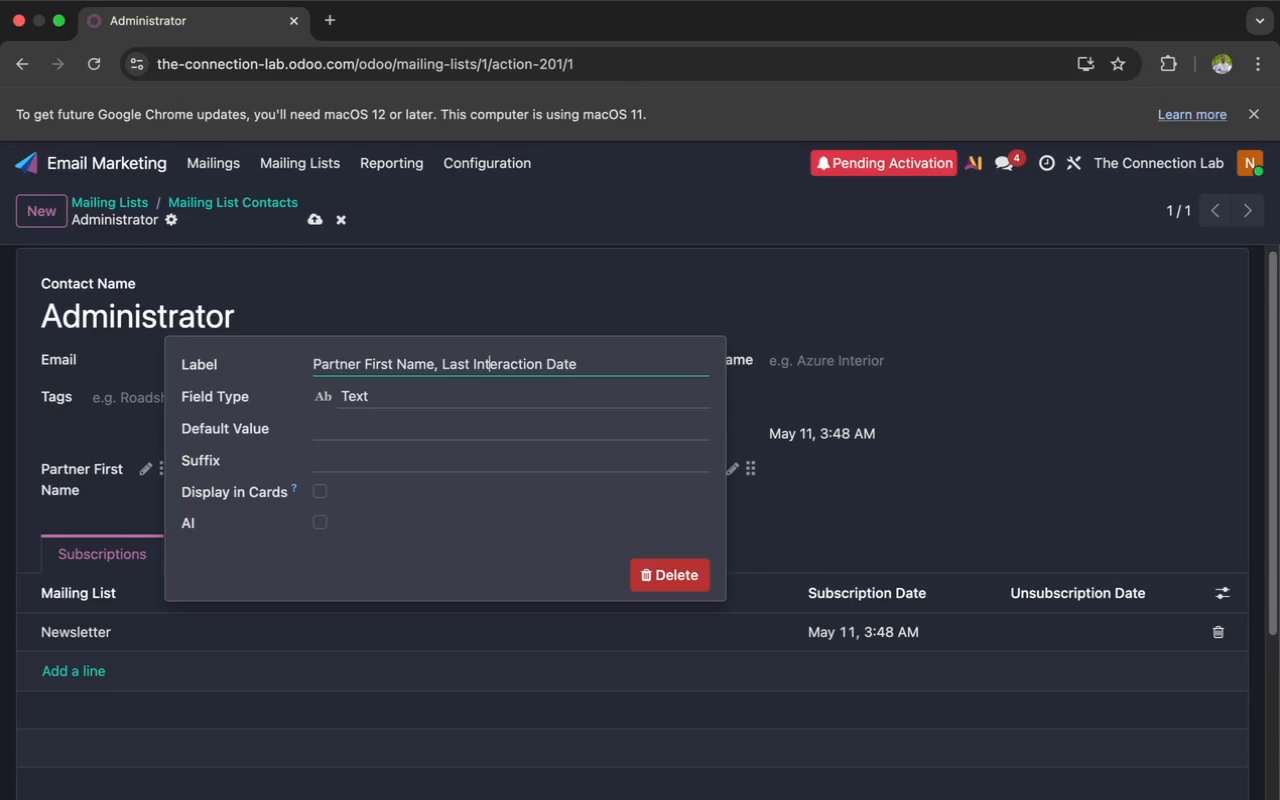 
key(ArrowLeft)
 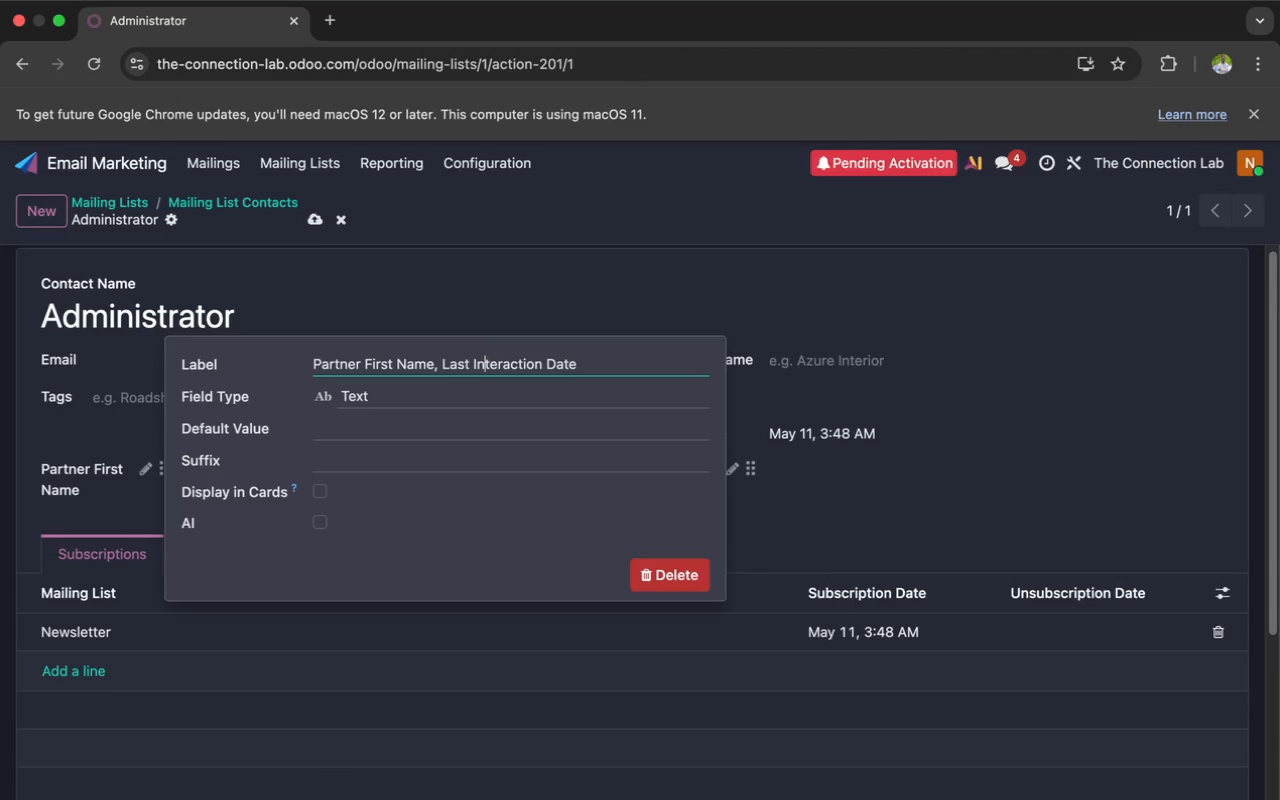 
key(ArrowLeft)
 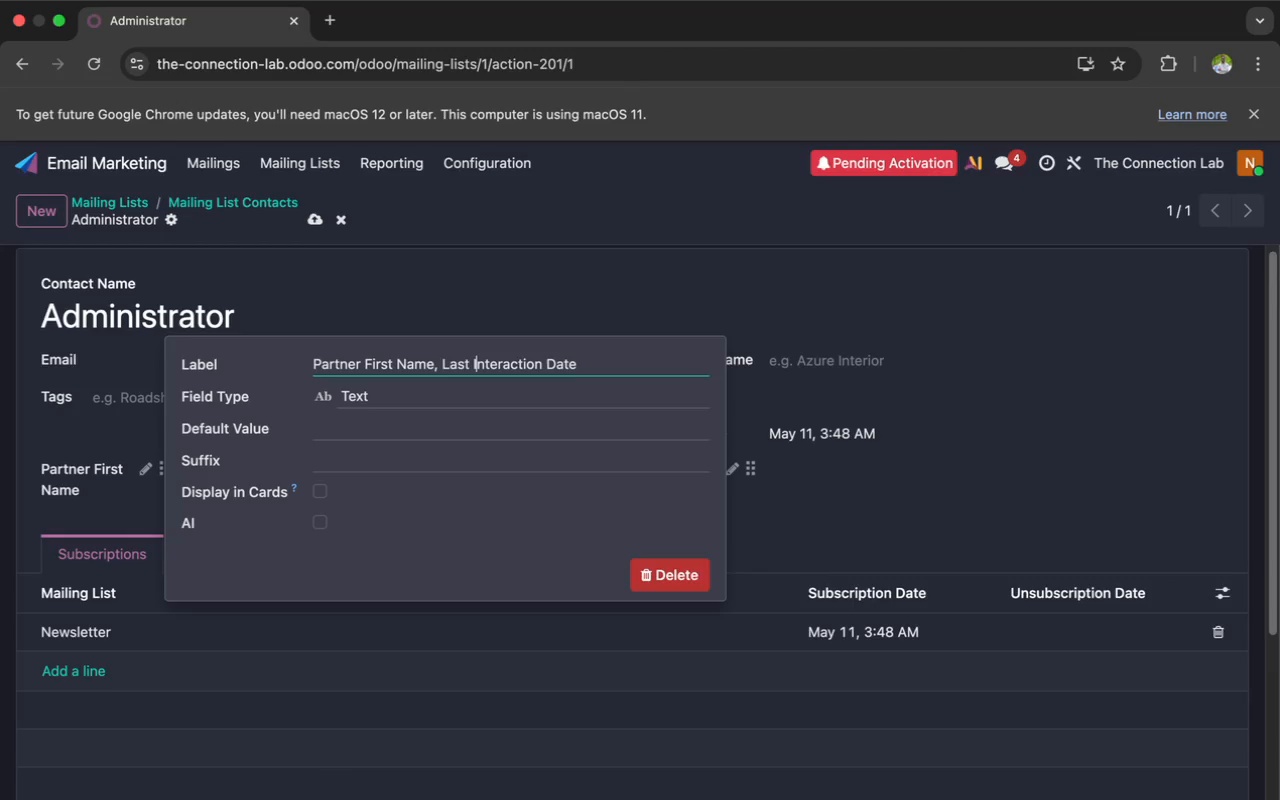 
key(ArrowLeft)
 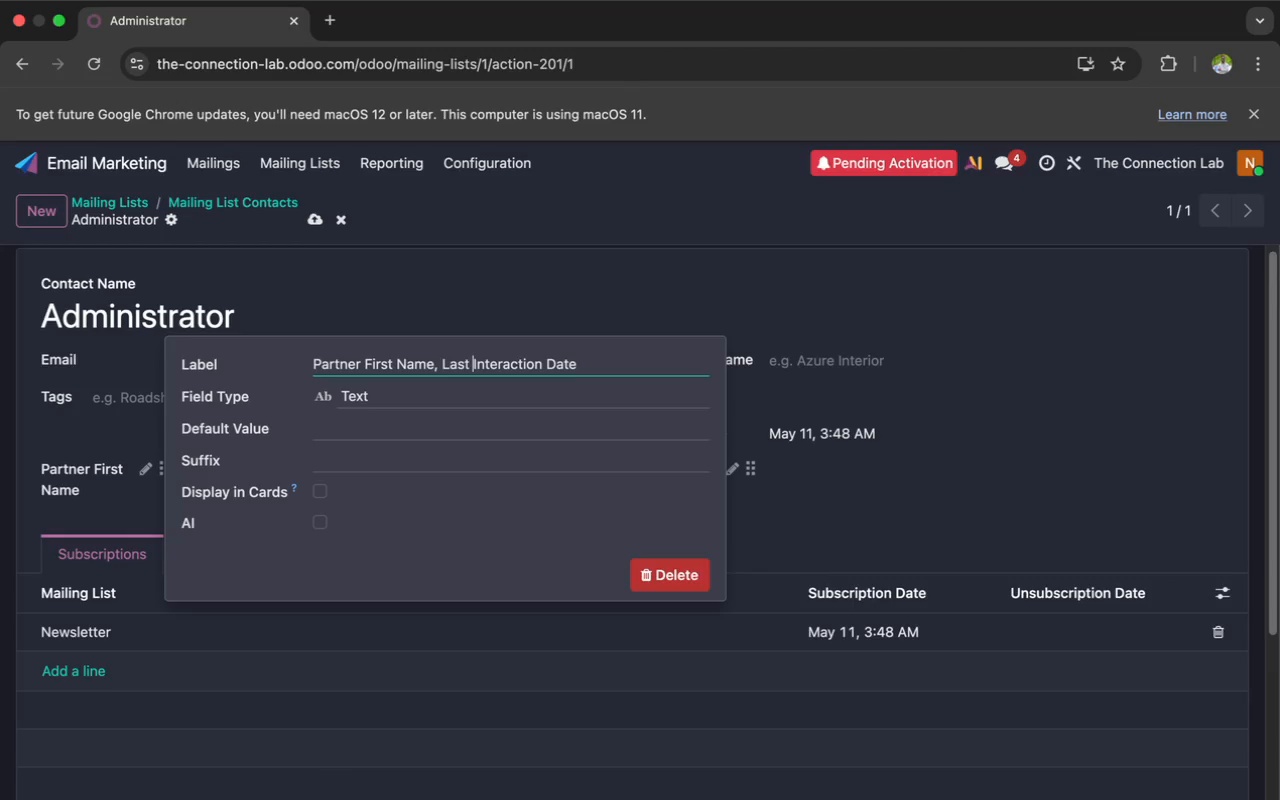 
key(ArrowLeft)
 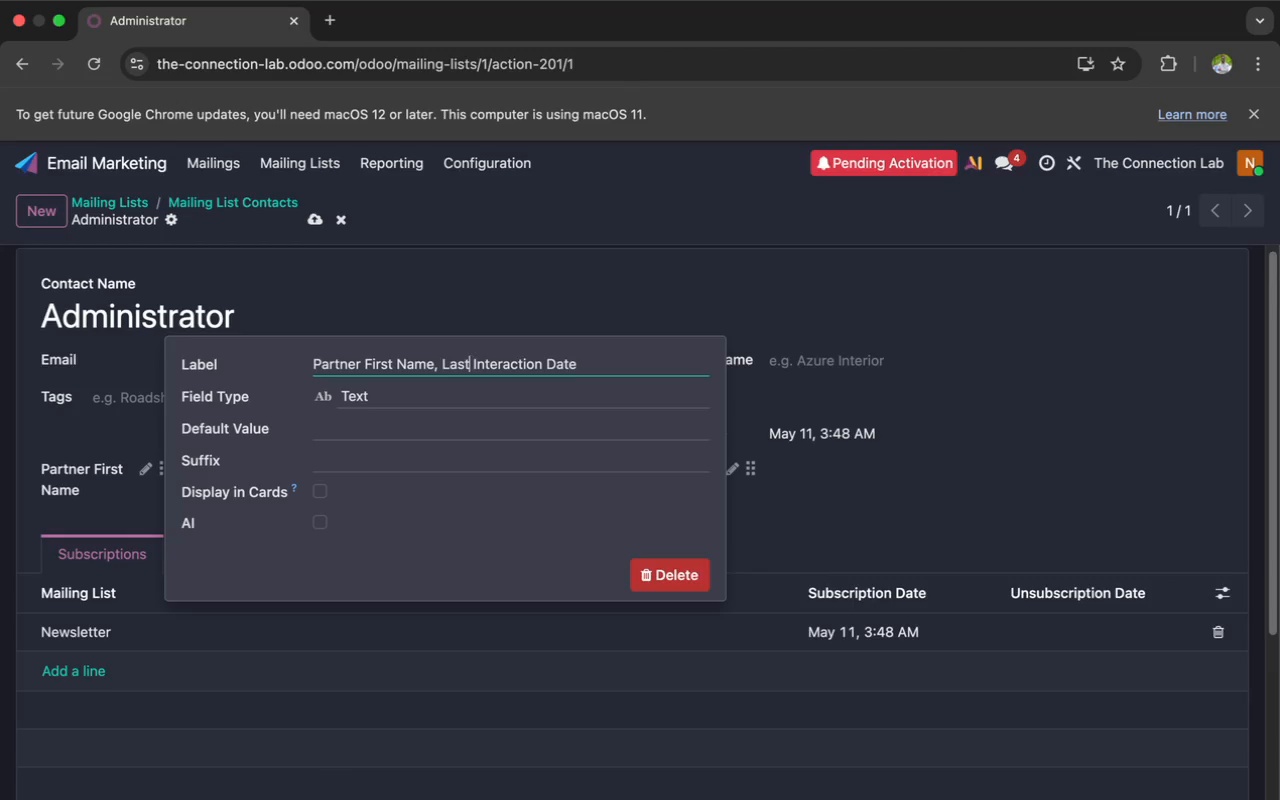 
key(ArrowLeft)
 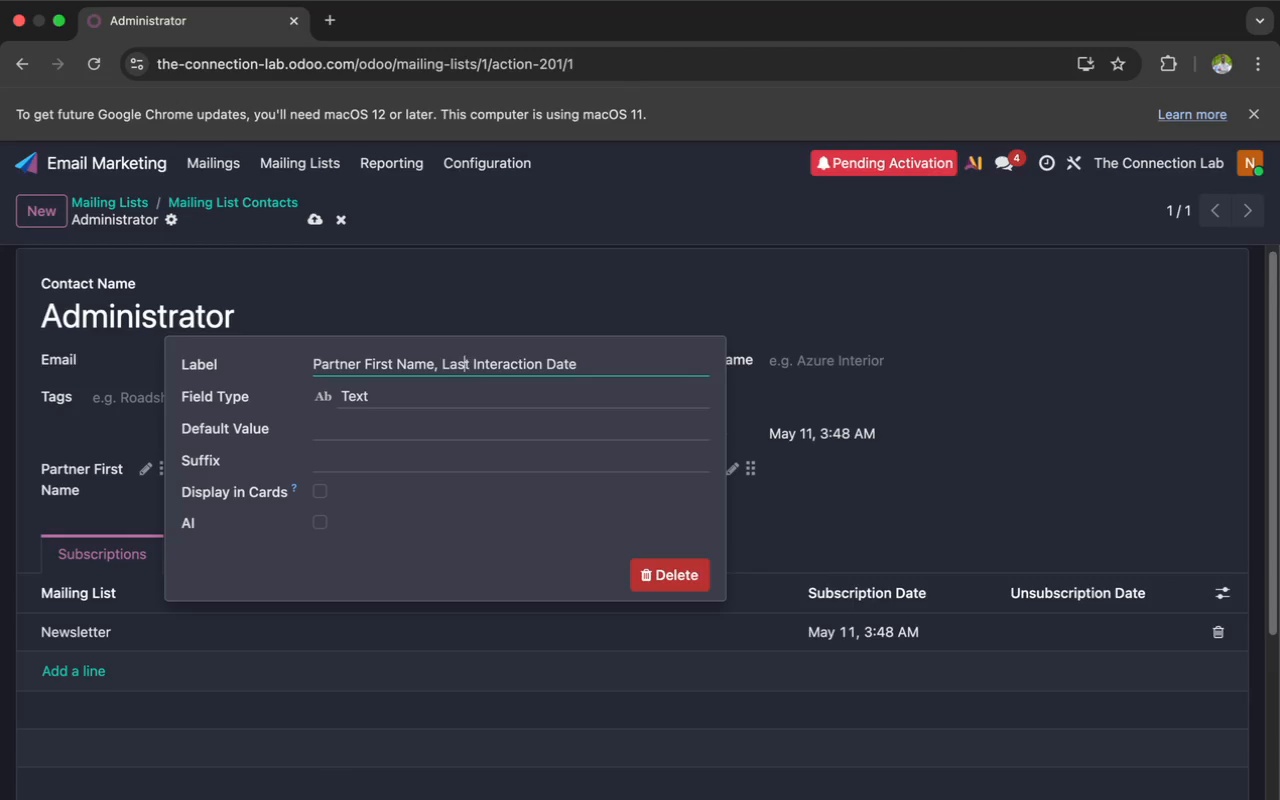 
key(ArrowLeft)
 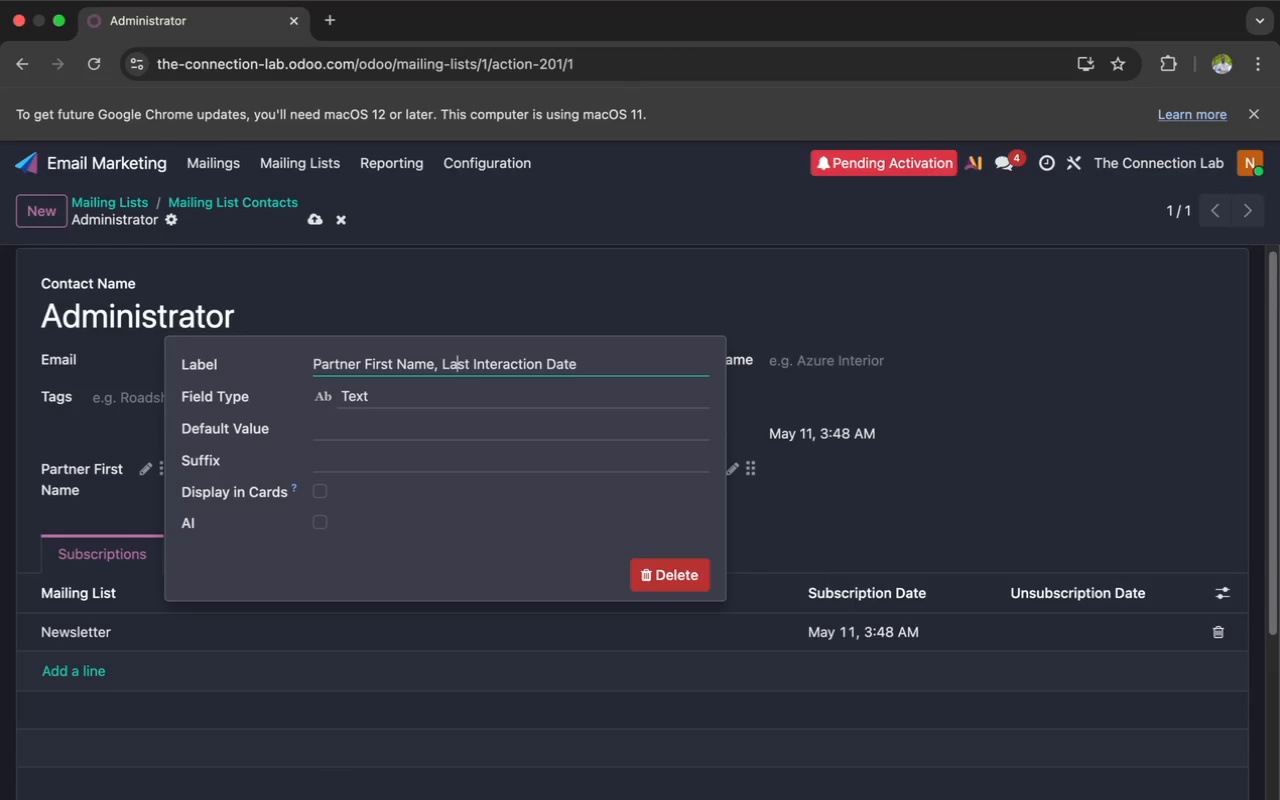 
key(ArrowLeft)
 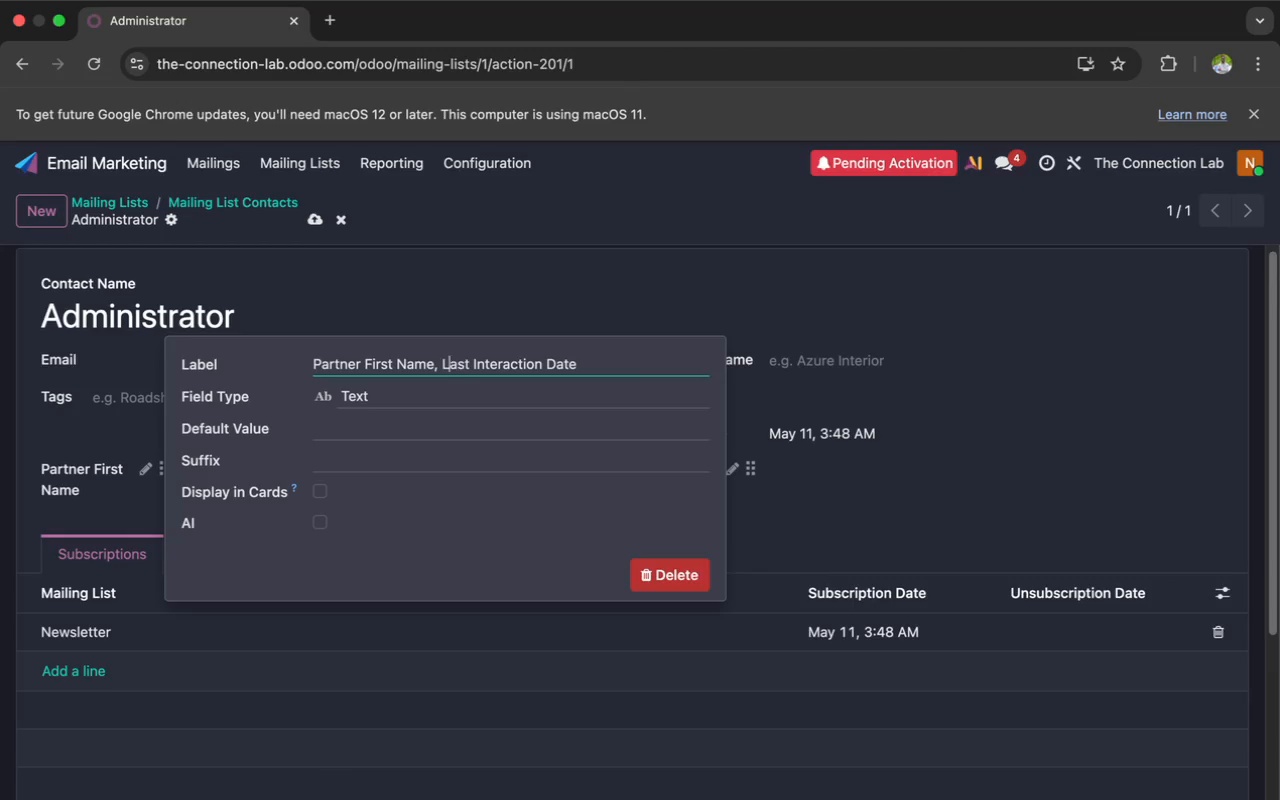 
key(ArrowLeft)
 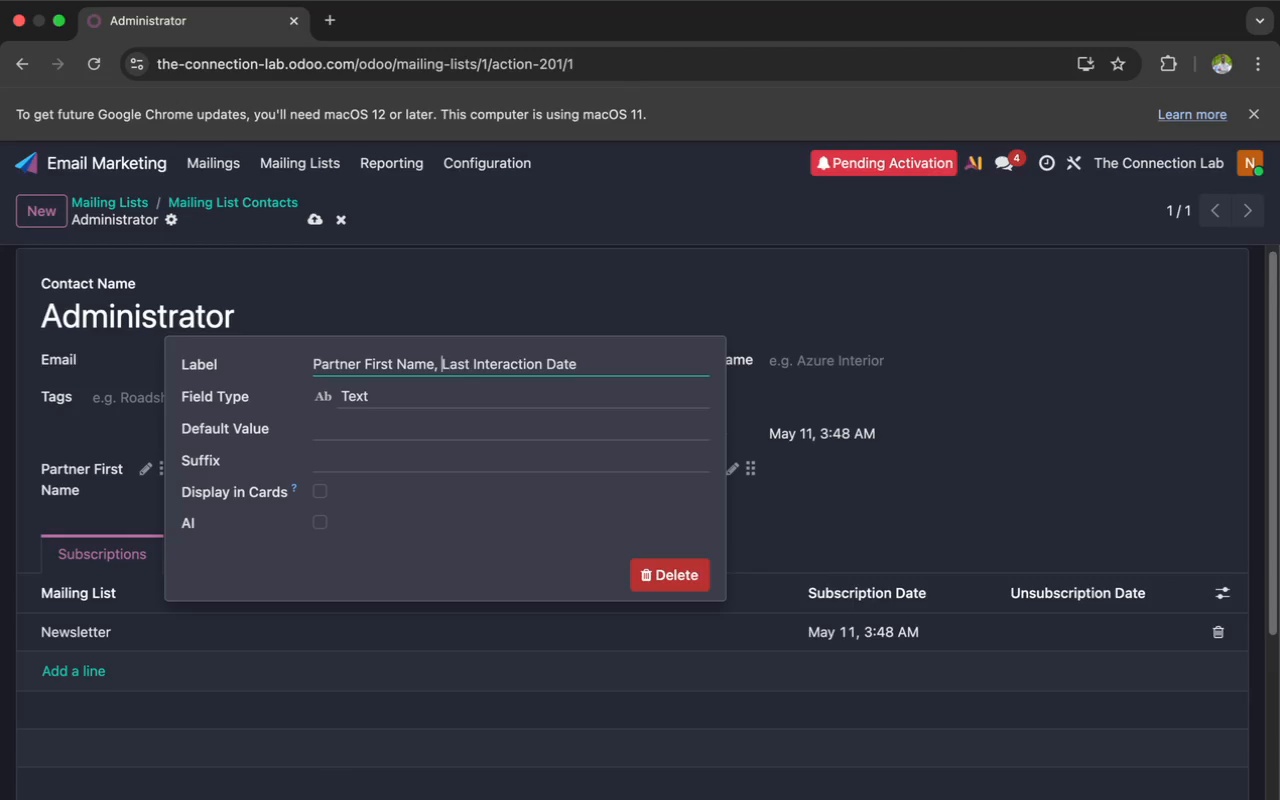 
key(ArrowLeft)
 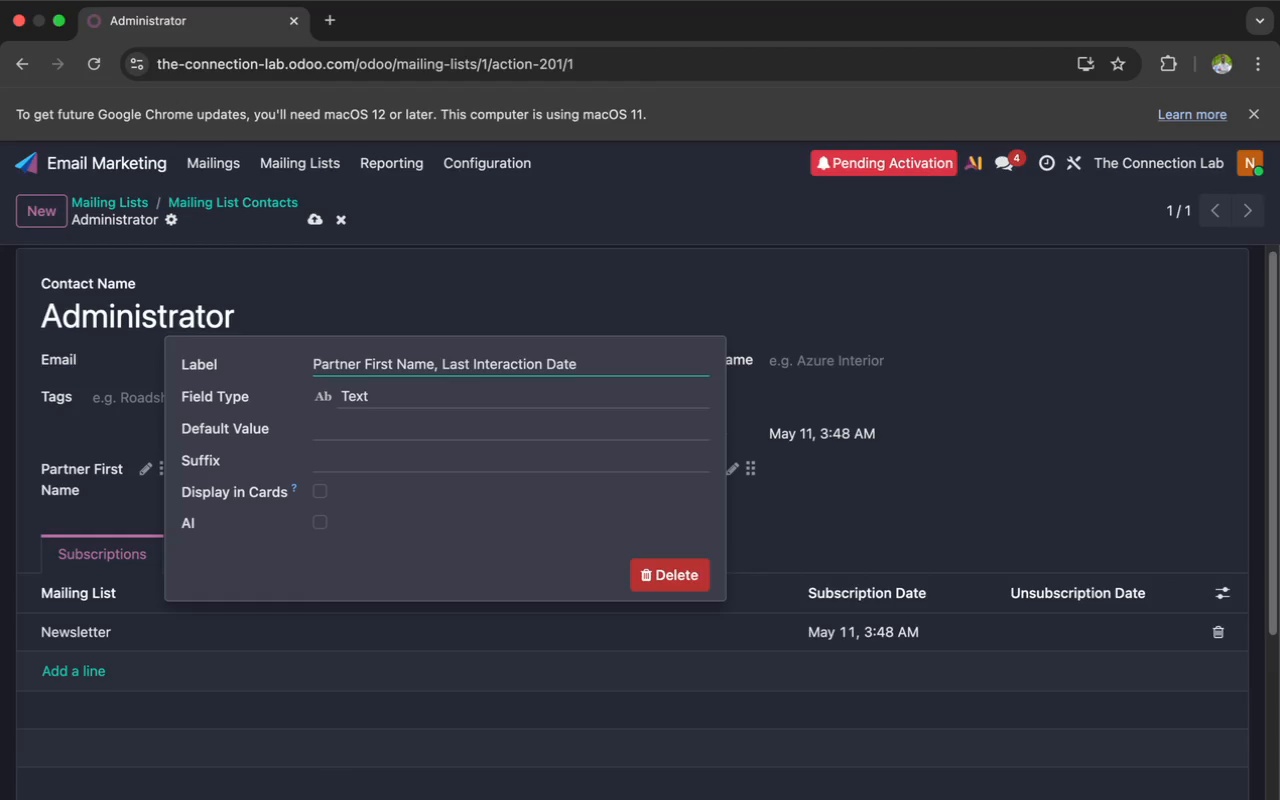 
key(Backspace)
 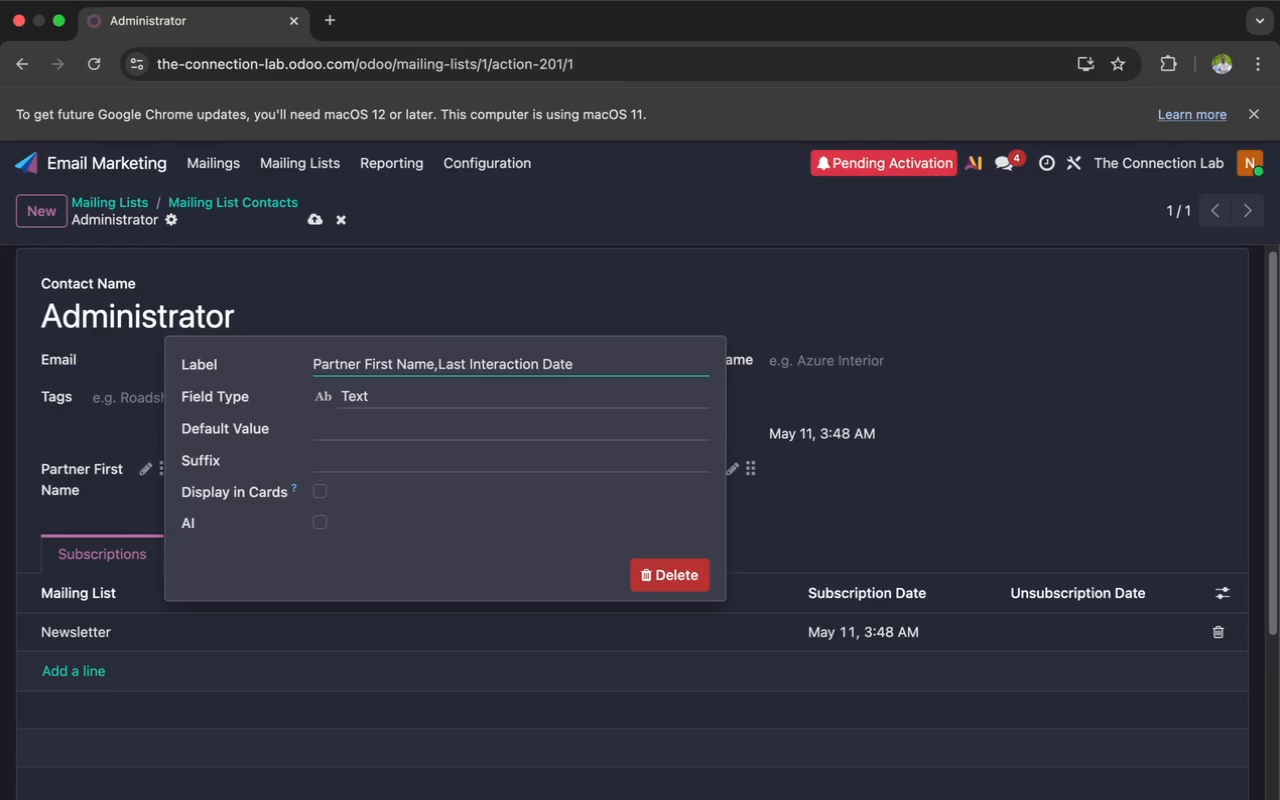 
key(Backspace)
 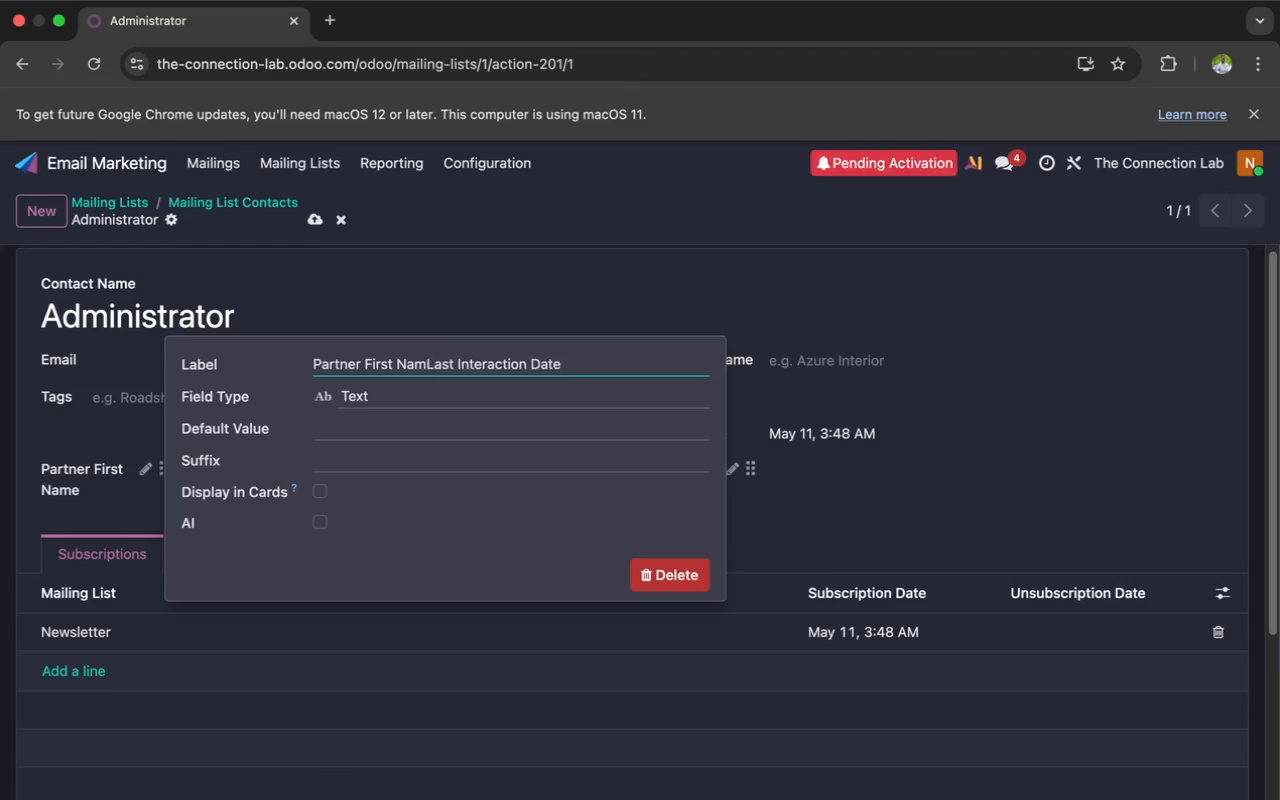 
key(Backspace)
 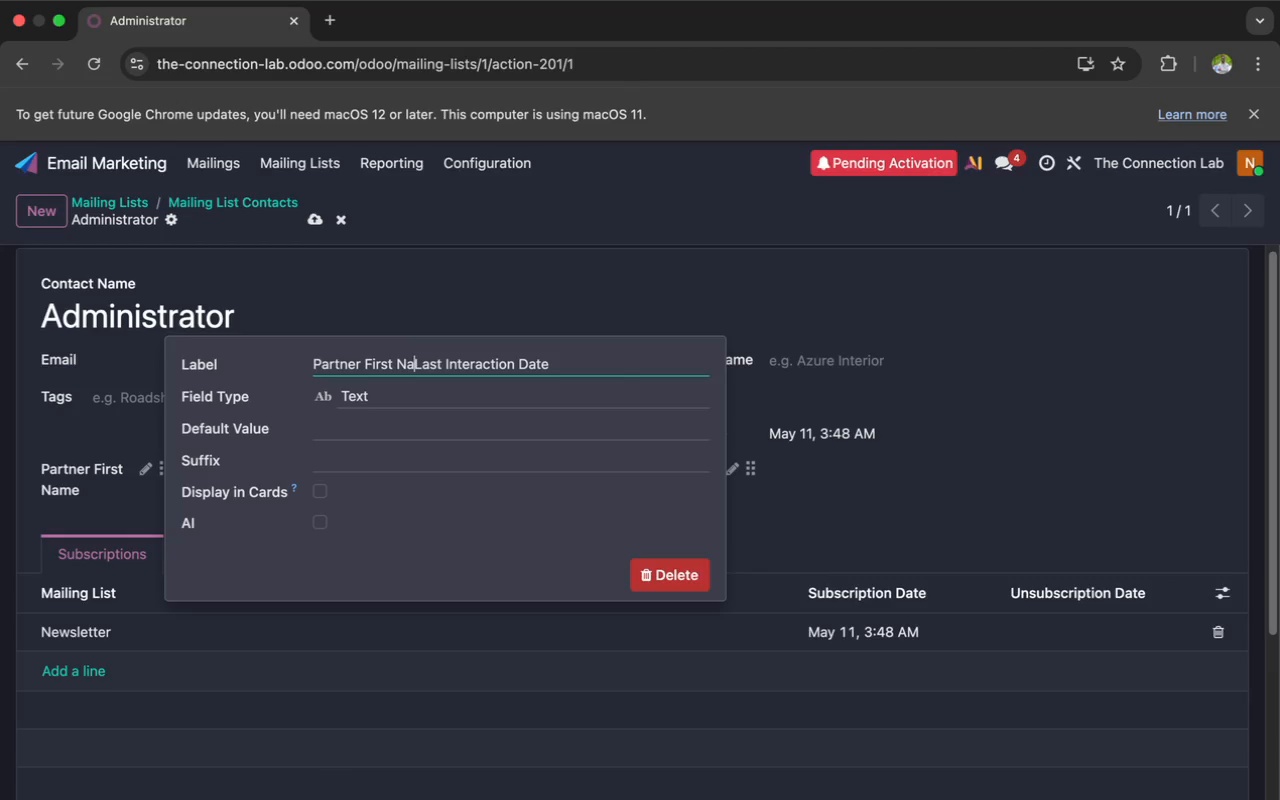 
key(Backspace)
 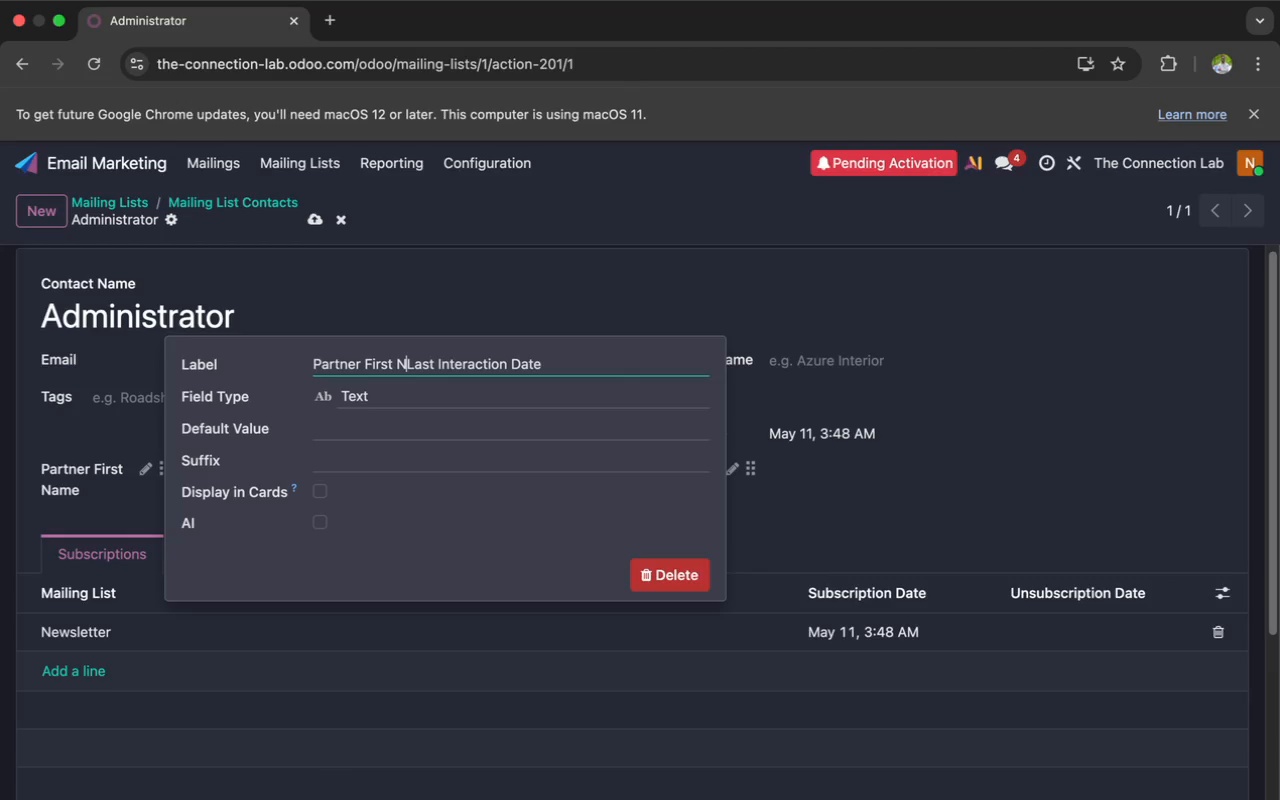 
key(Backspace)
 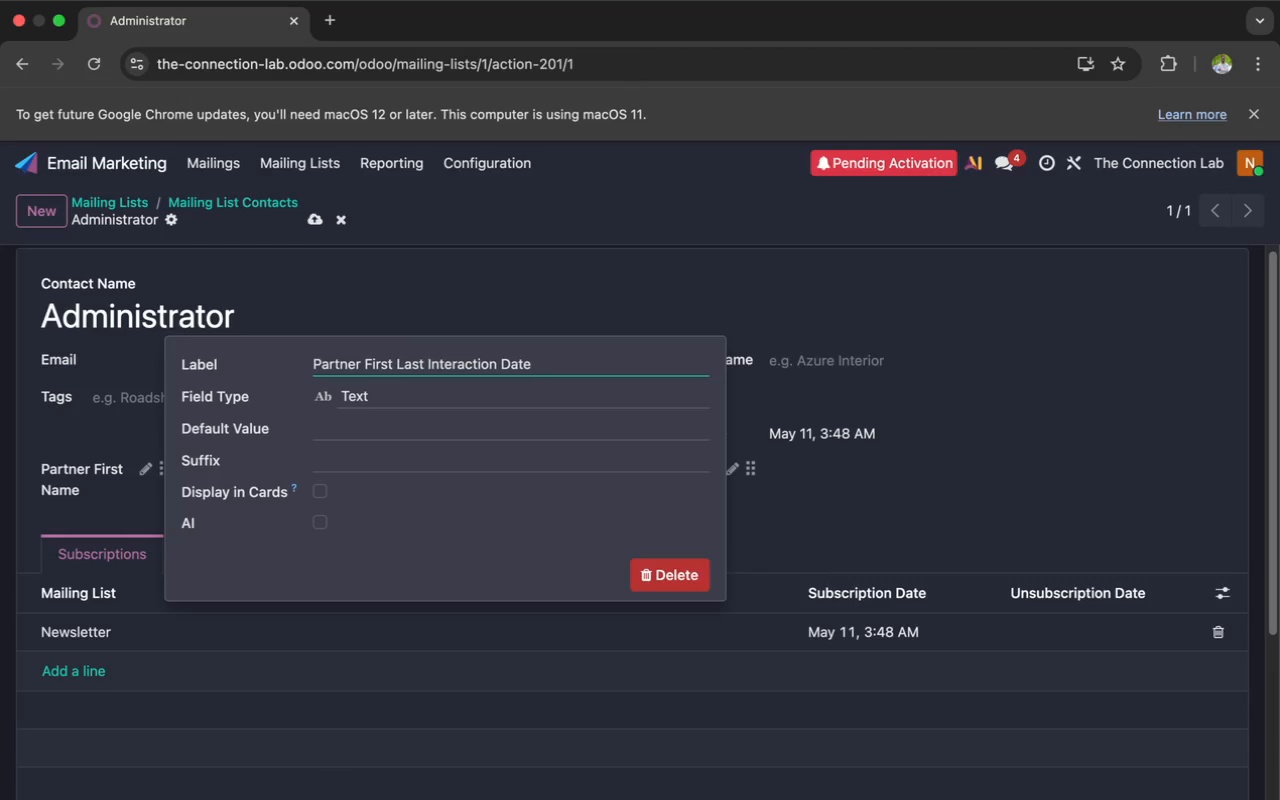 
key(Backspace)
 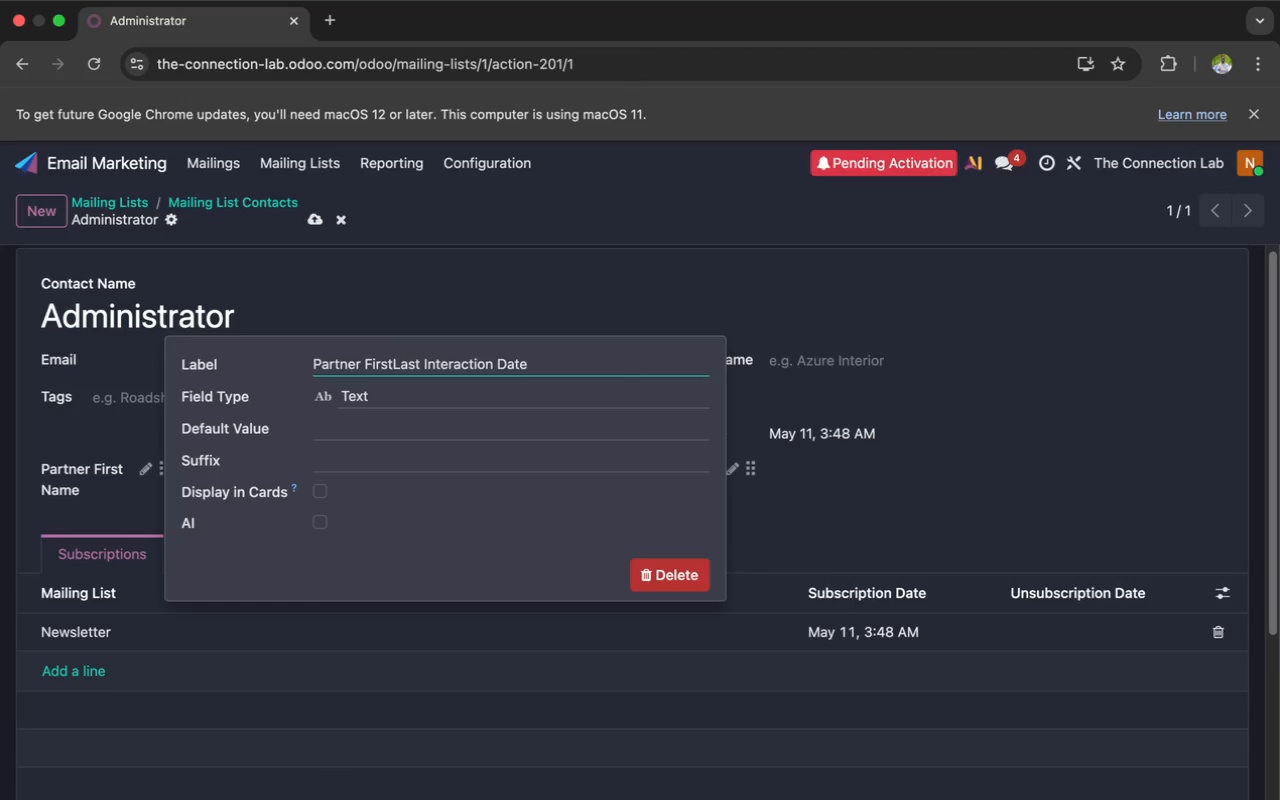 
key(Backspace)
 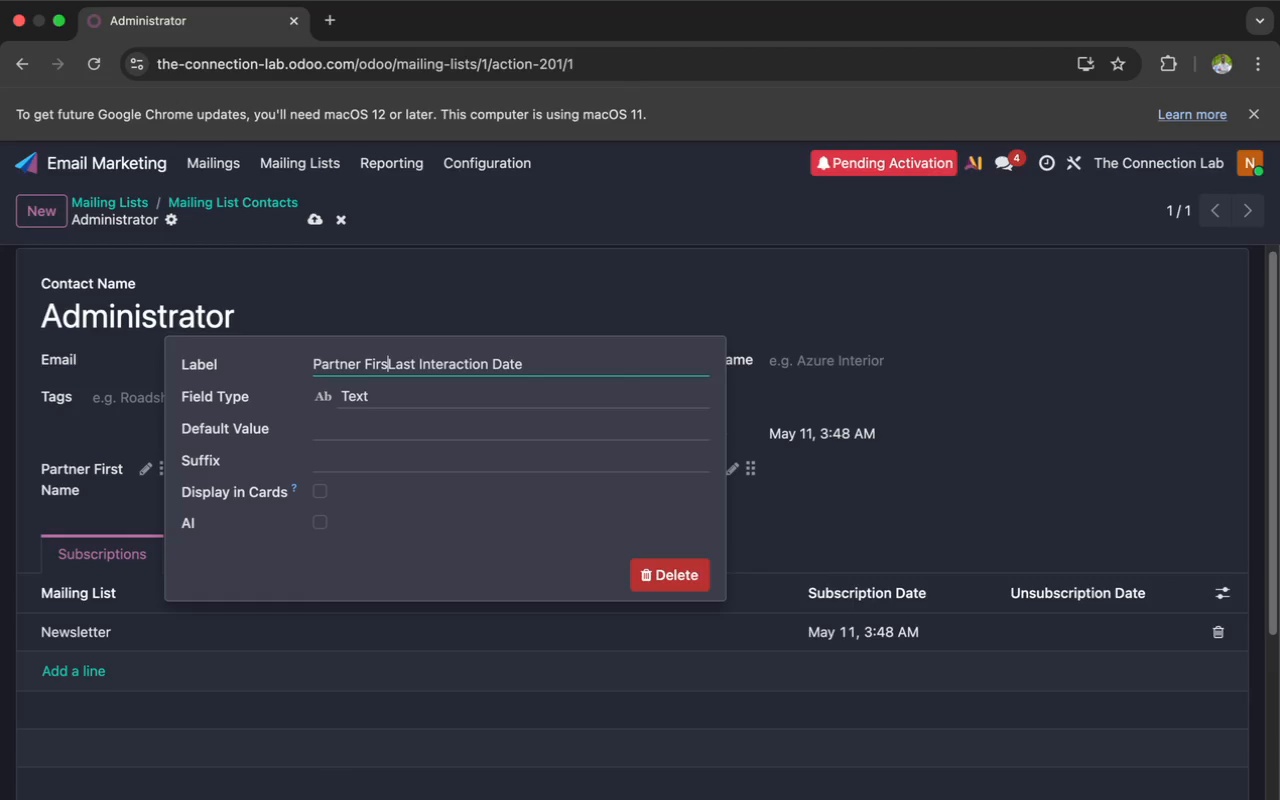 
key(Backspace)
 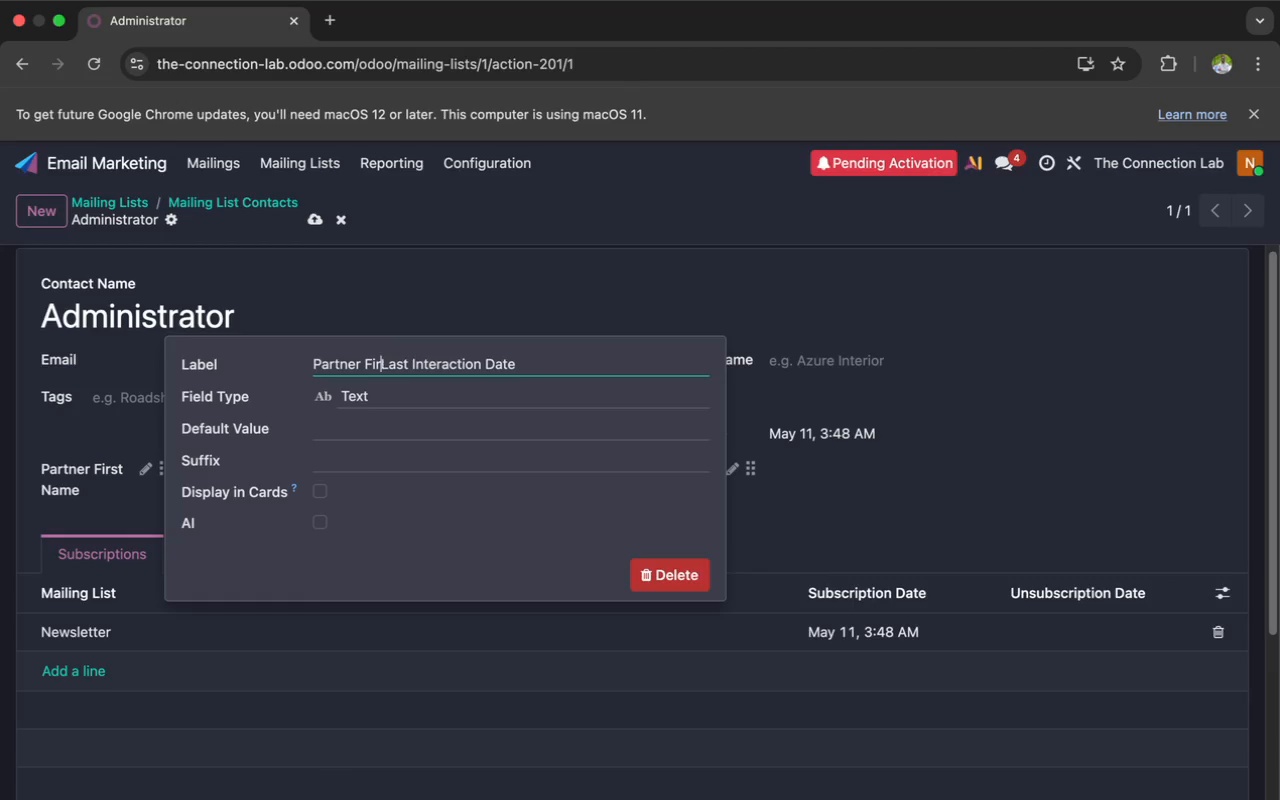 
key(Backspace)
 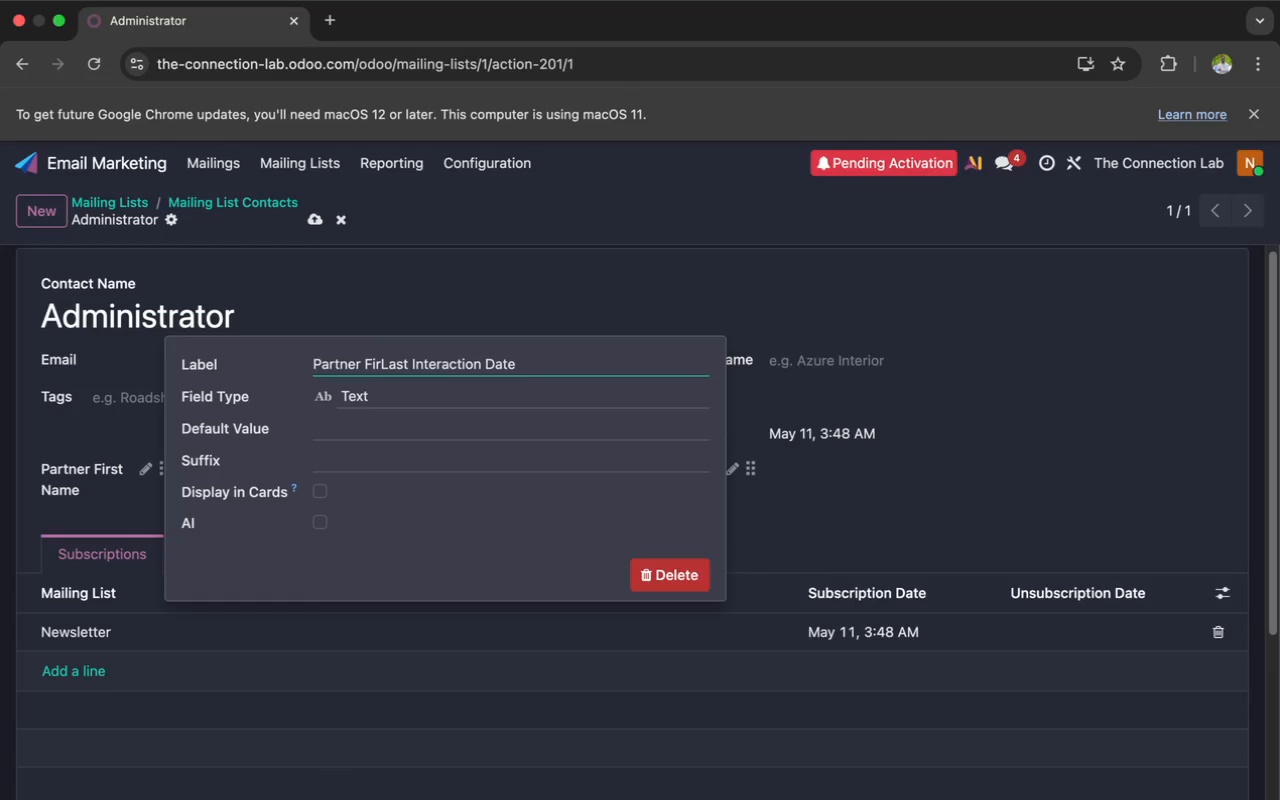 
key(Backspace)
 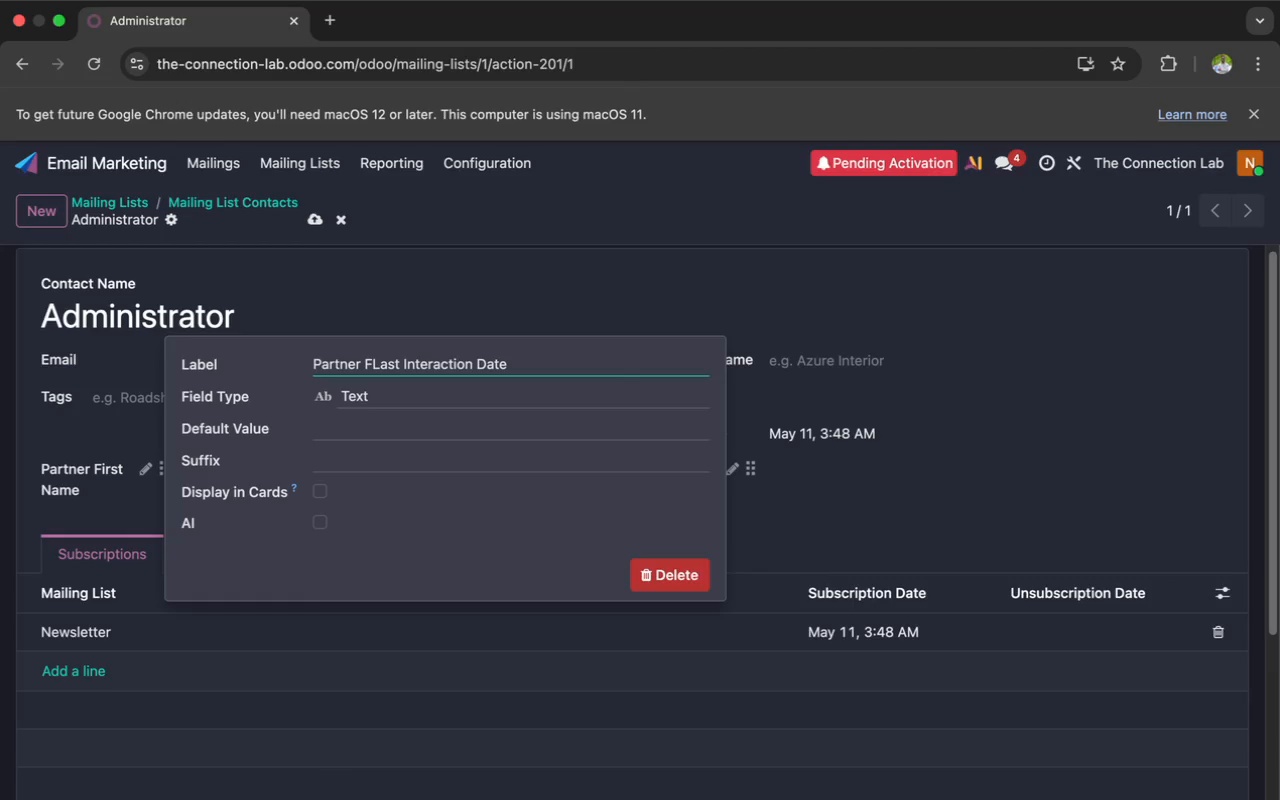 
key(Backspace)
 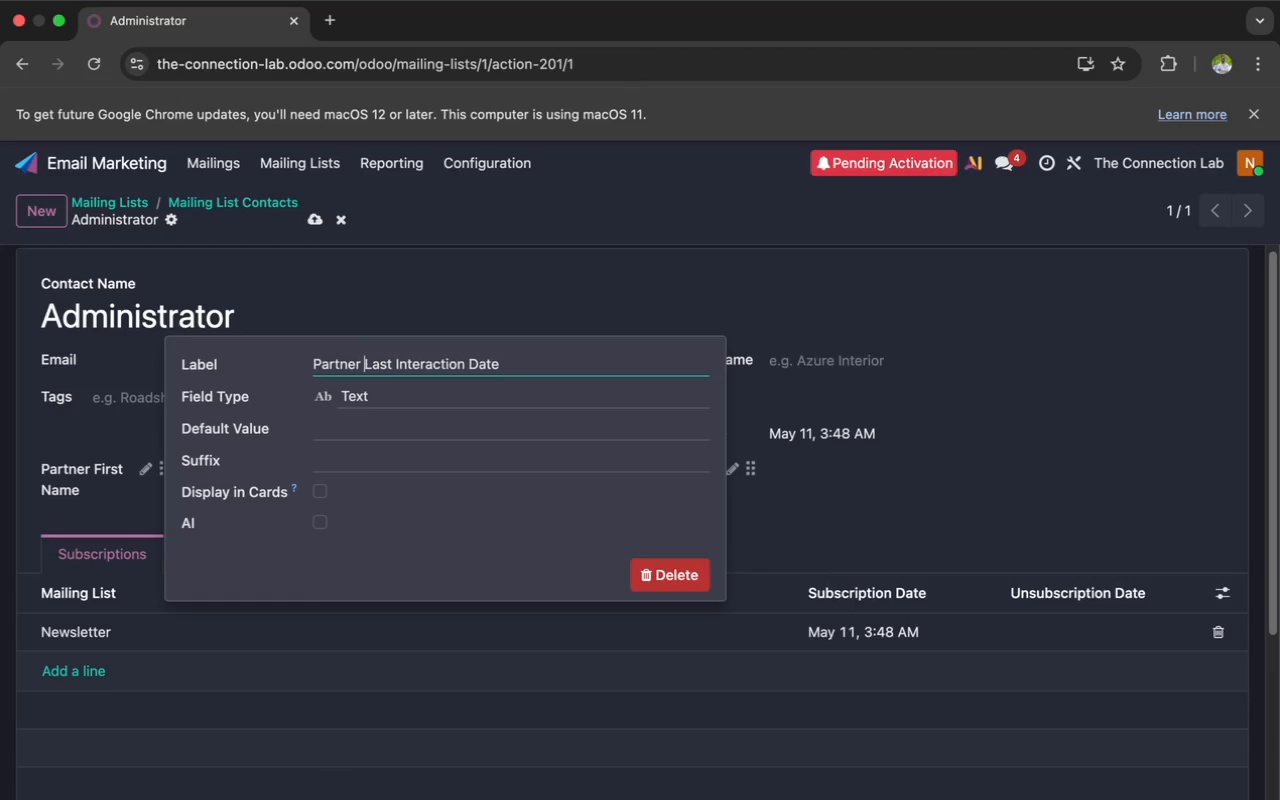 
key(Backspace)
 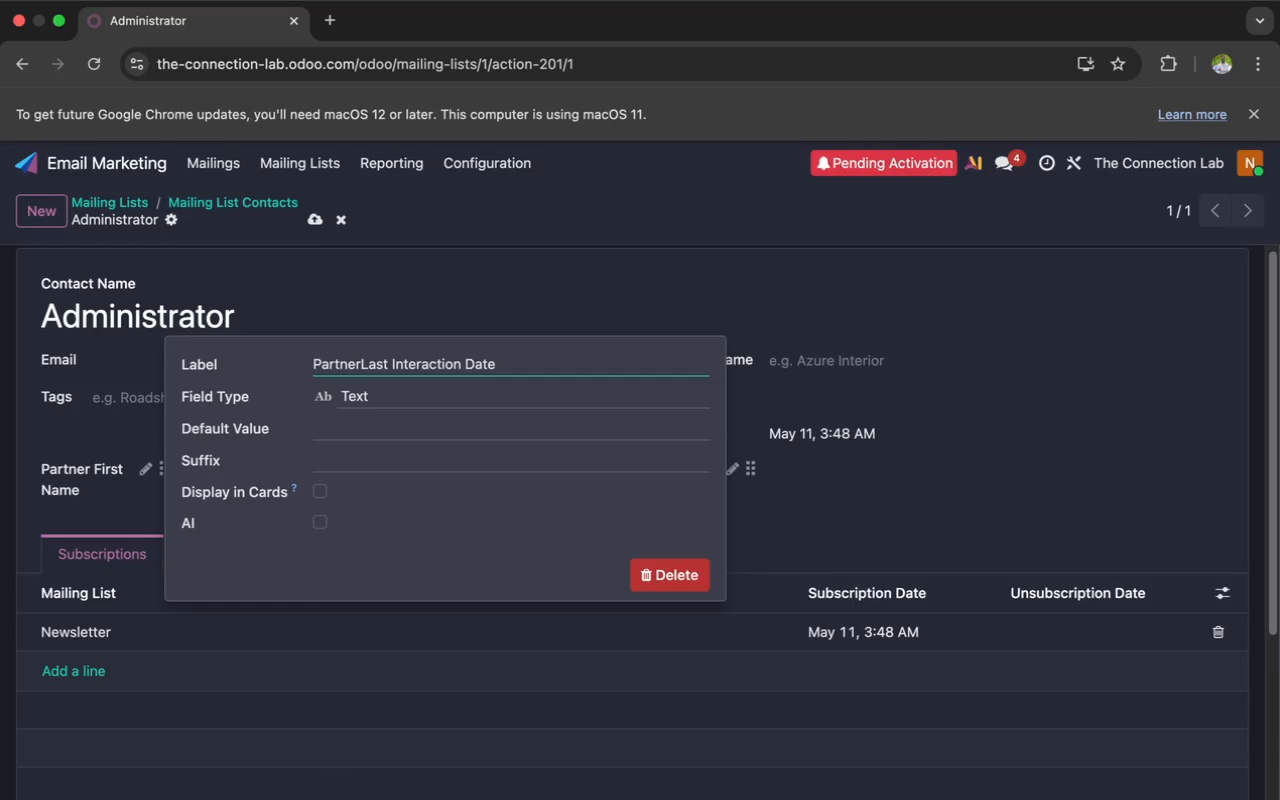 
key(Backspace)
 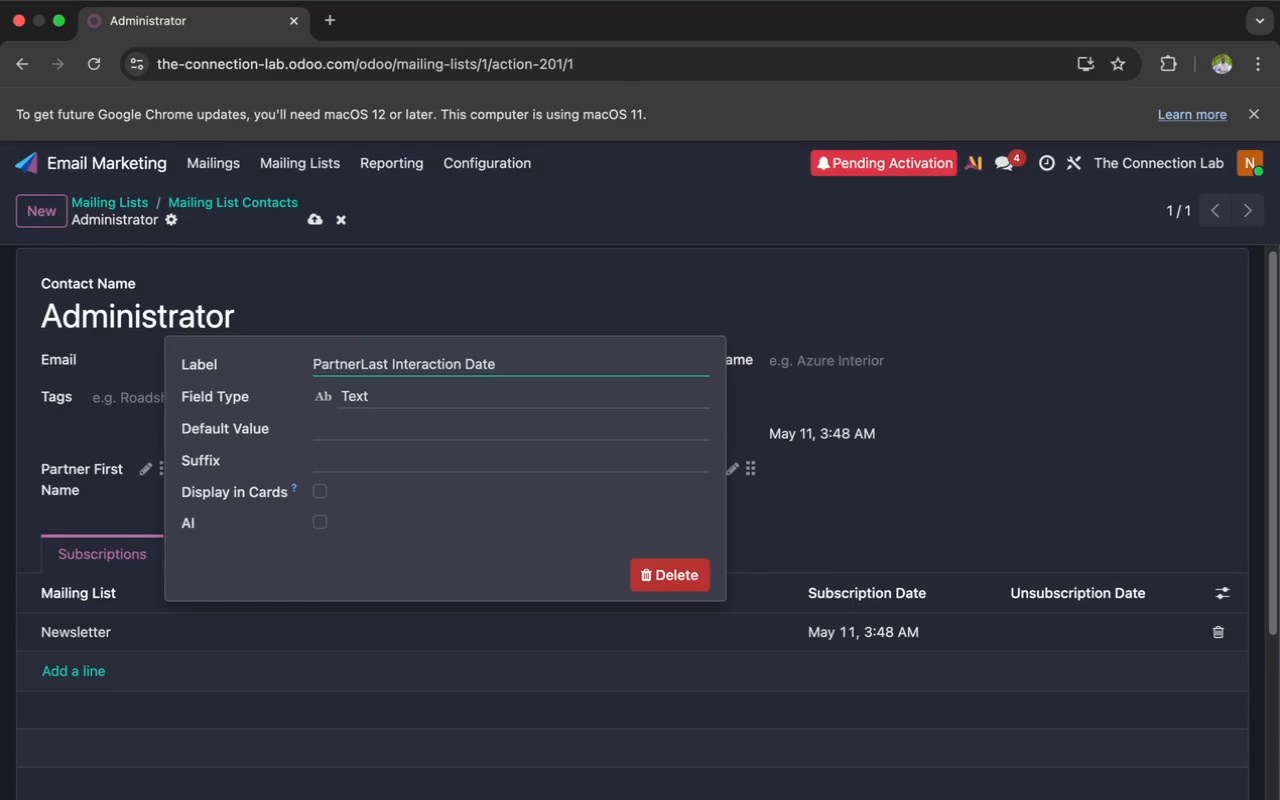 
key(Backspace)
 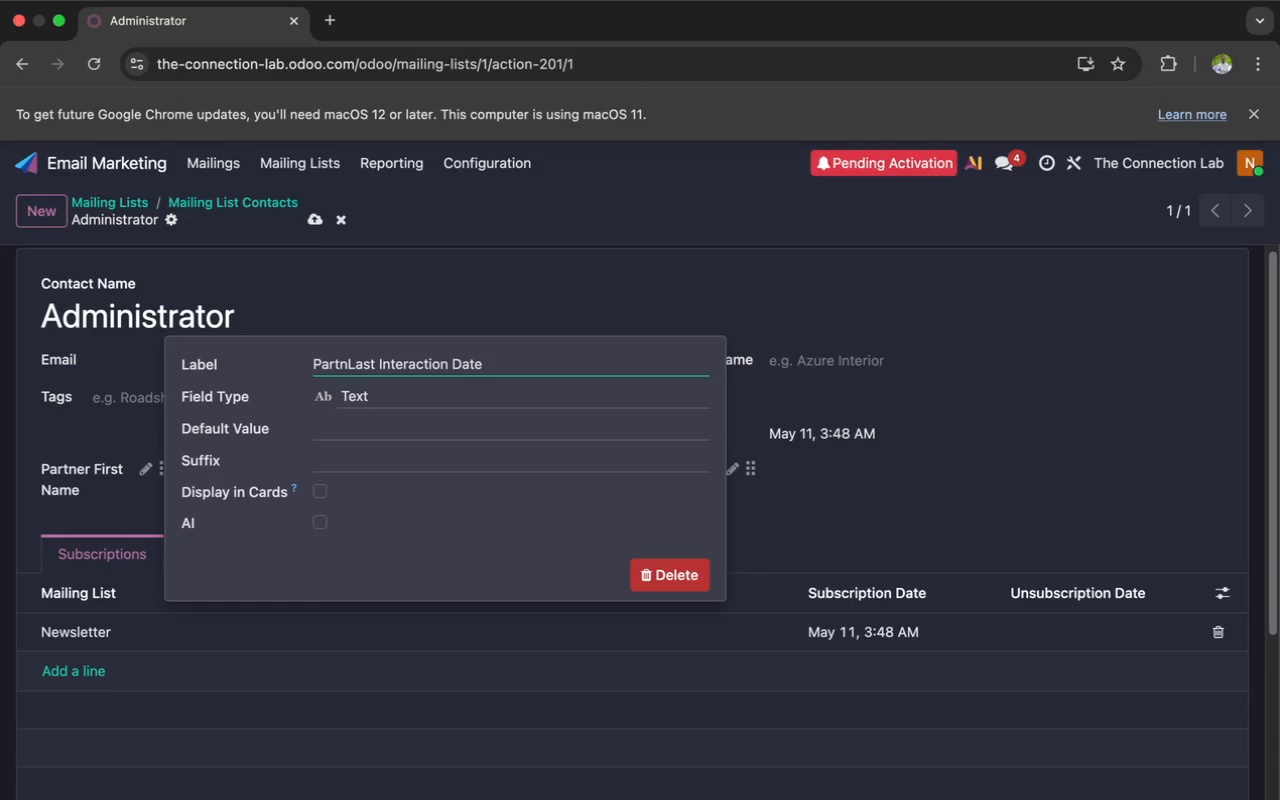 
key(Backspace)
 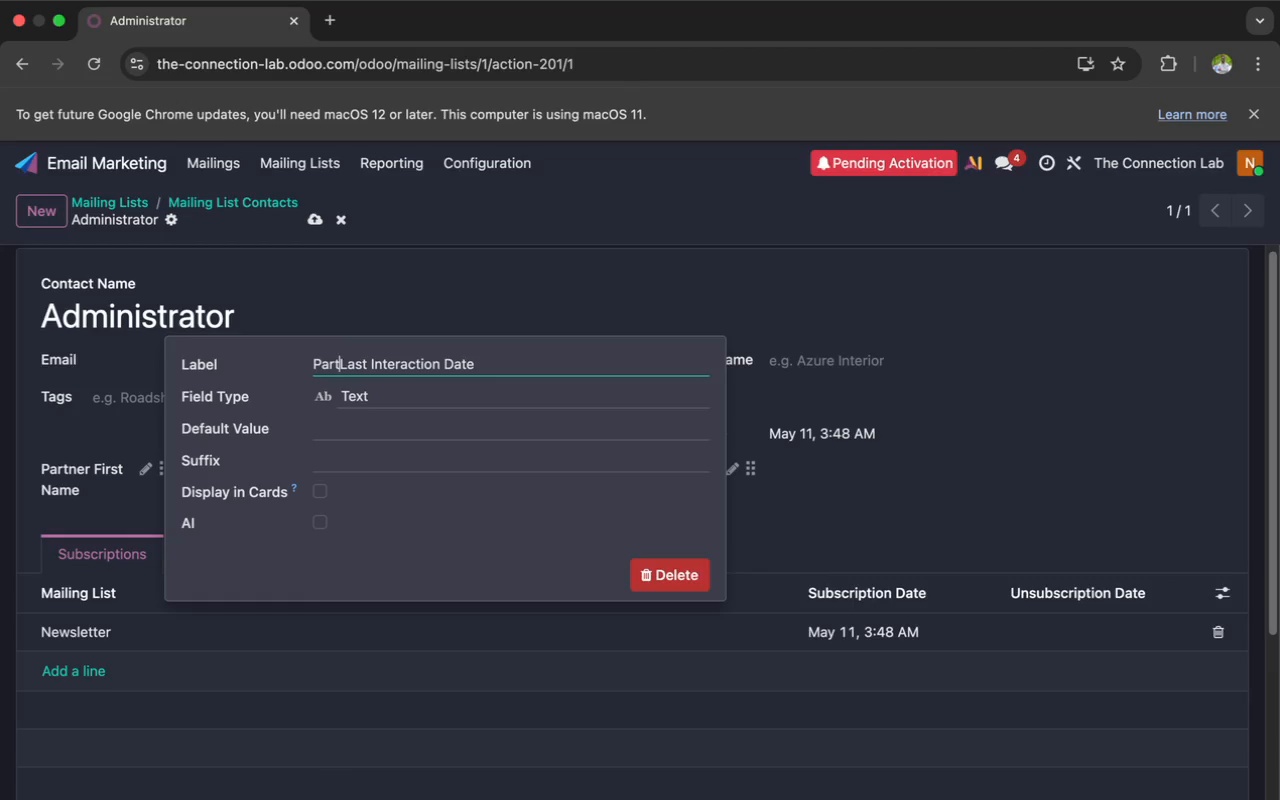 
key(Backspace)
 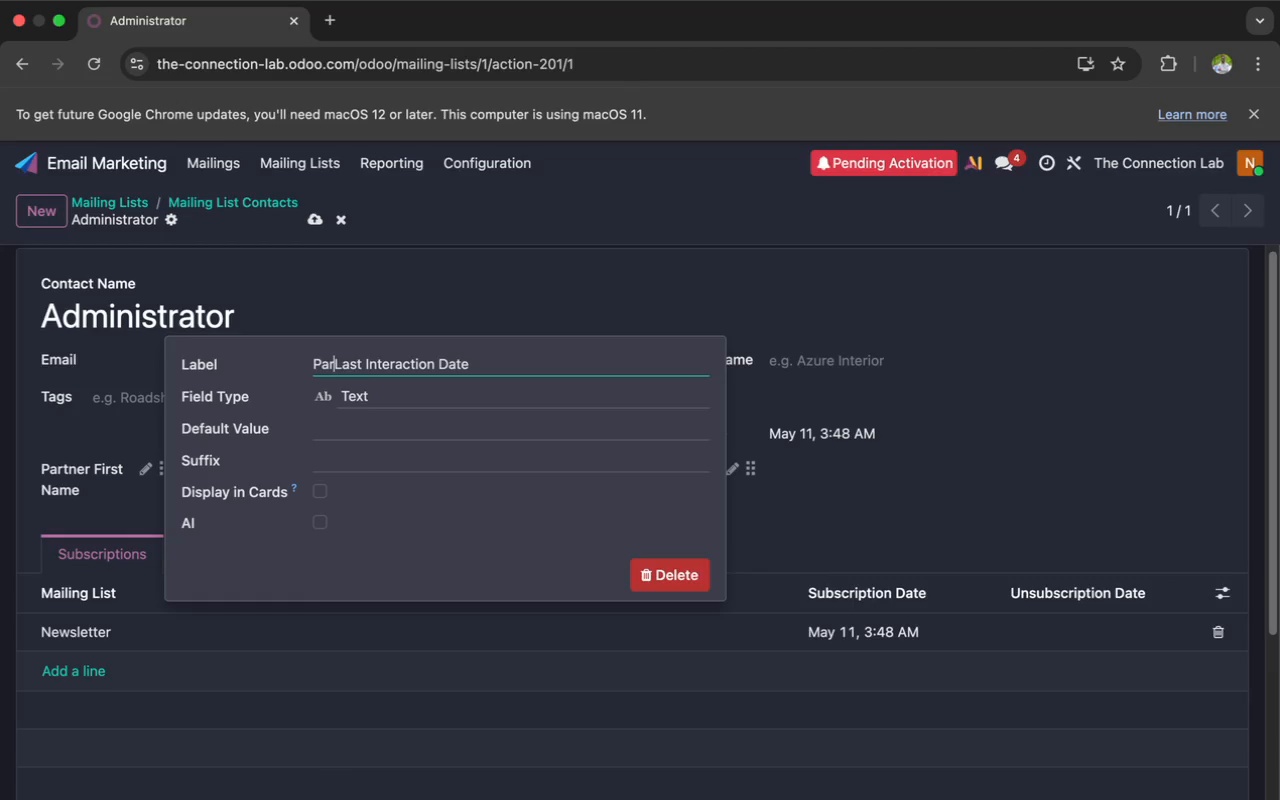 
key(Backspace)
 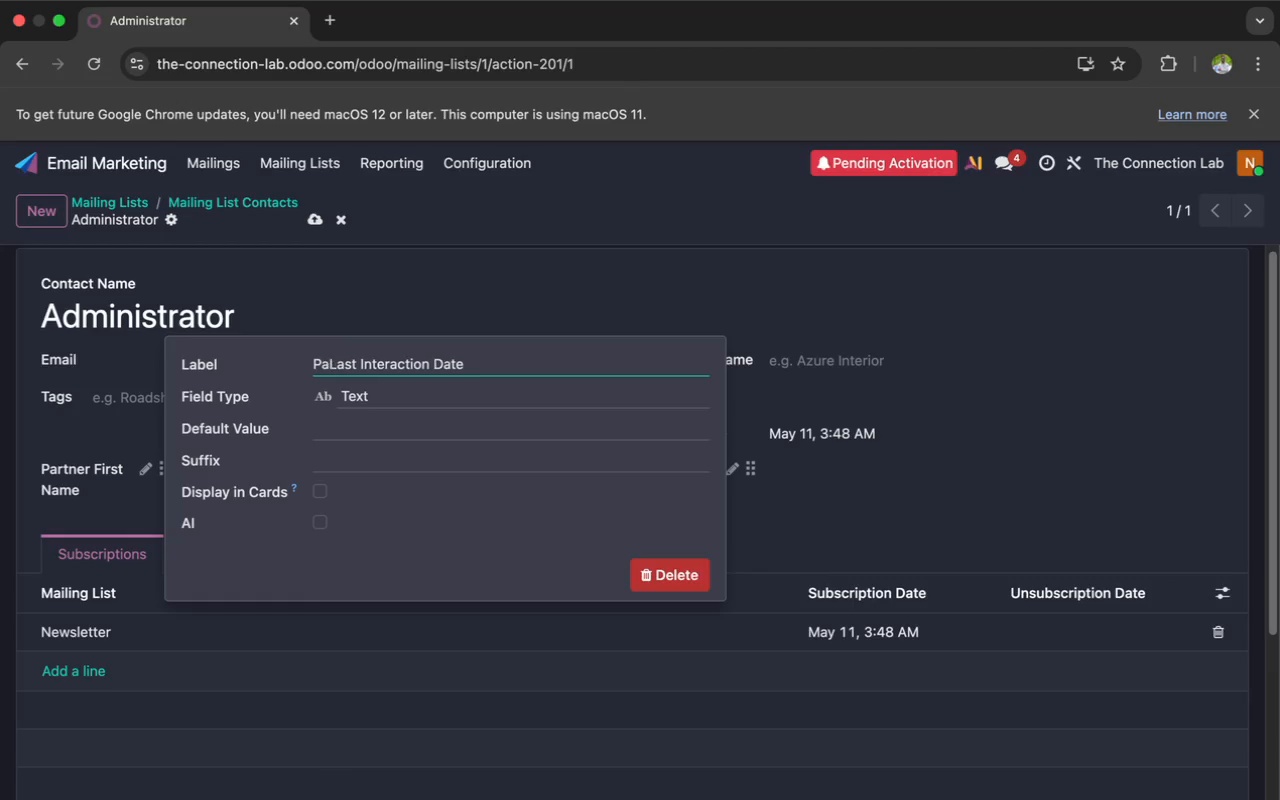 
key(Backspace)
 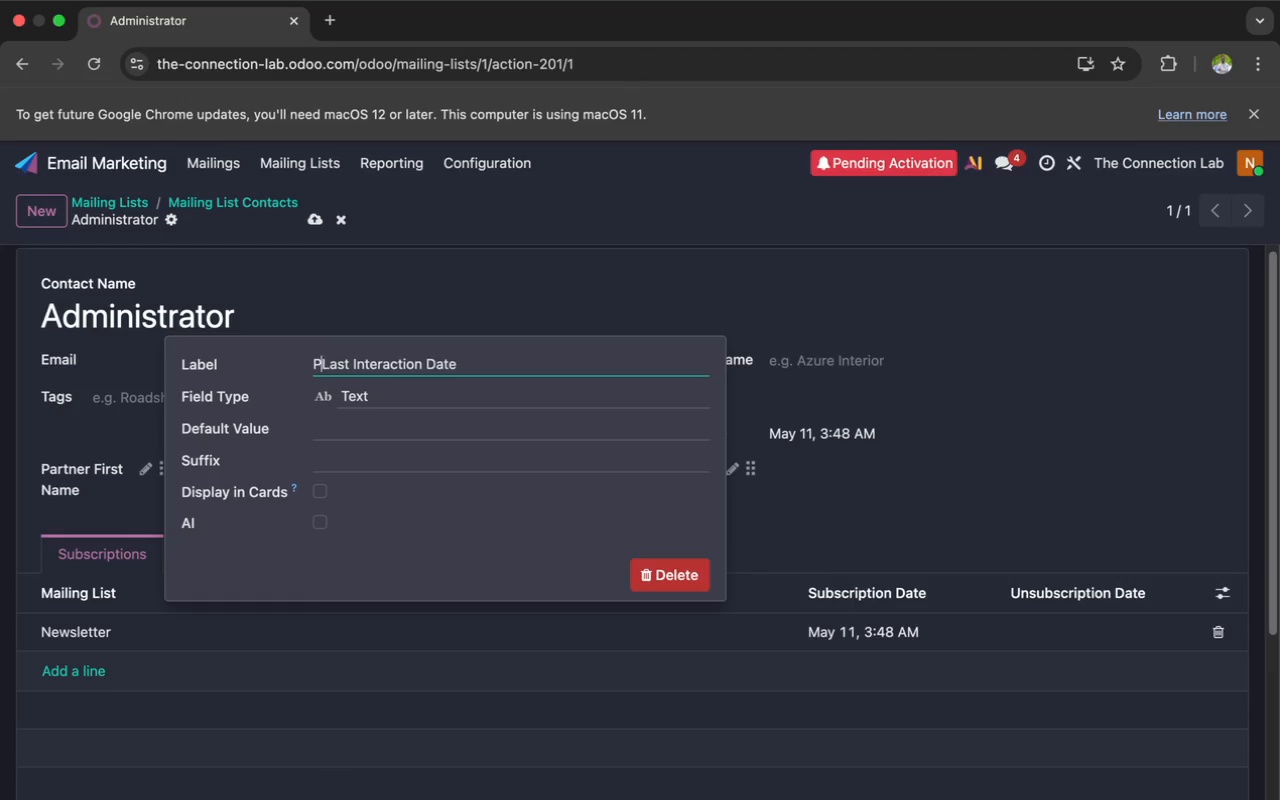 
key(Backspace)
 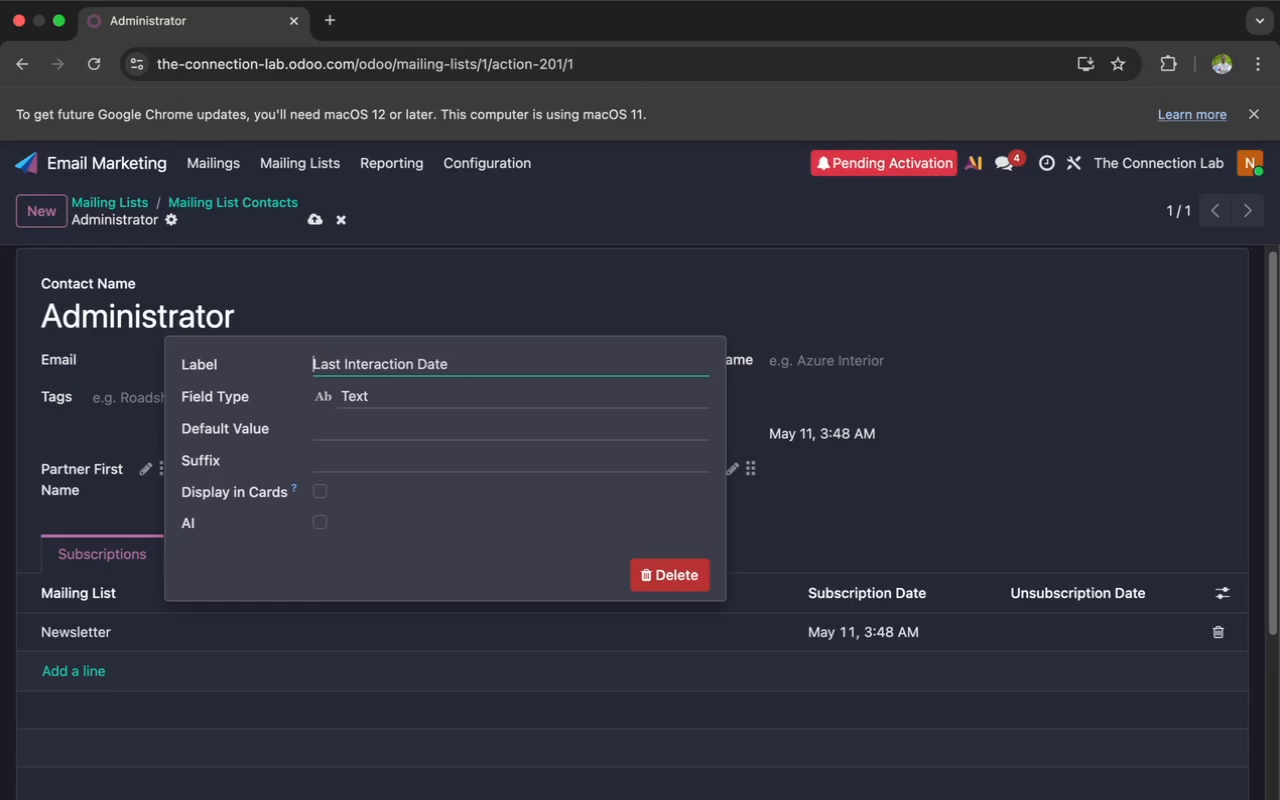 
key(Backspace)
 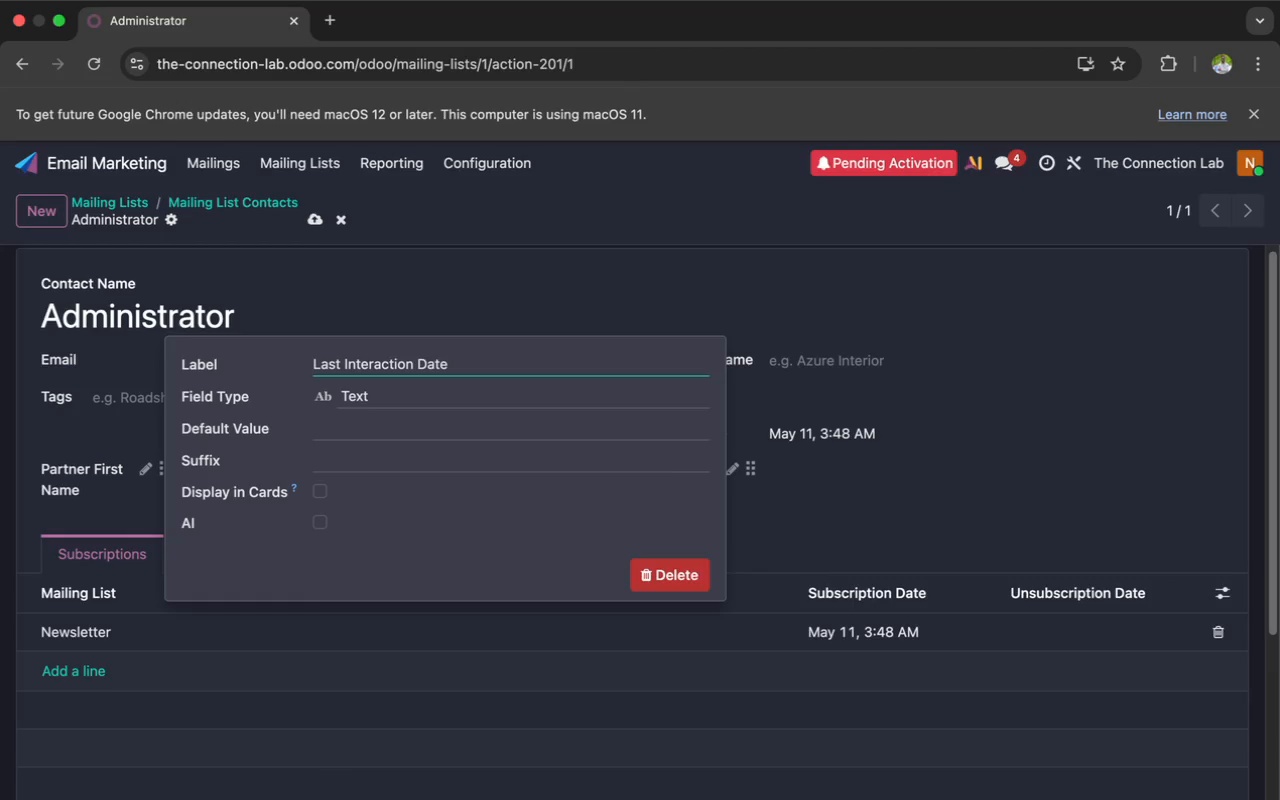 
left_click([515, 397])
 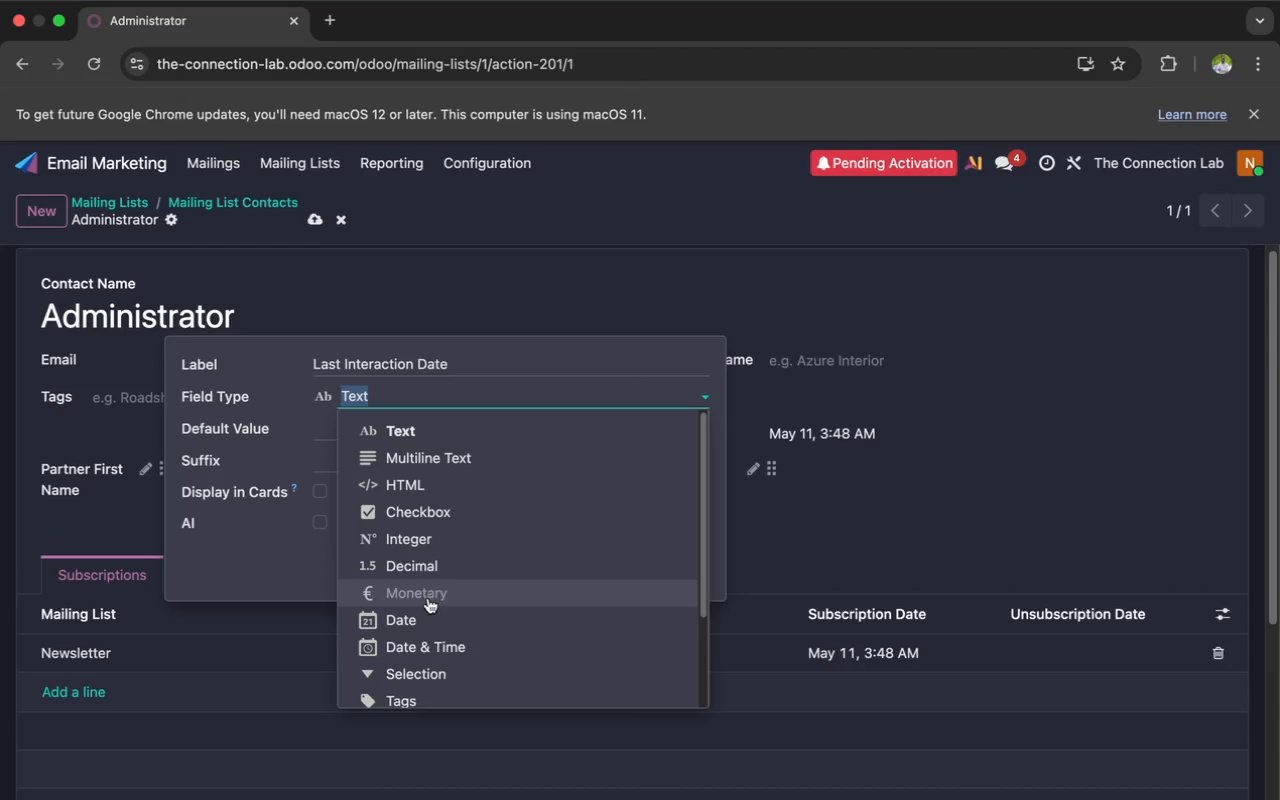 
left_click([425, 613])
 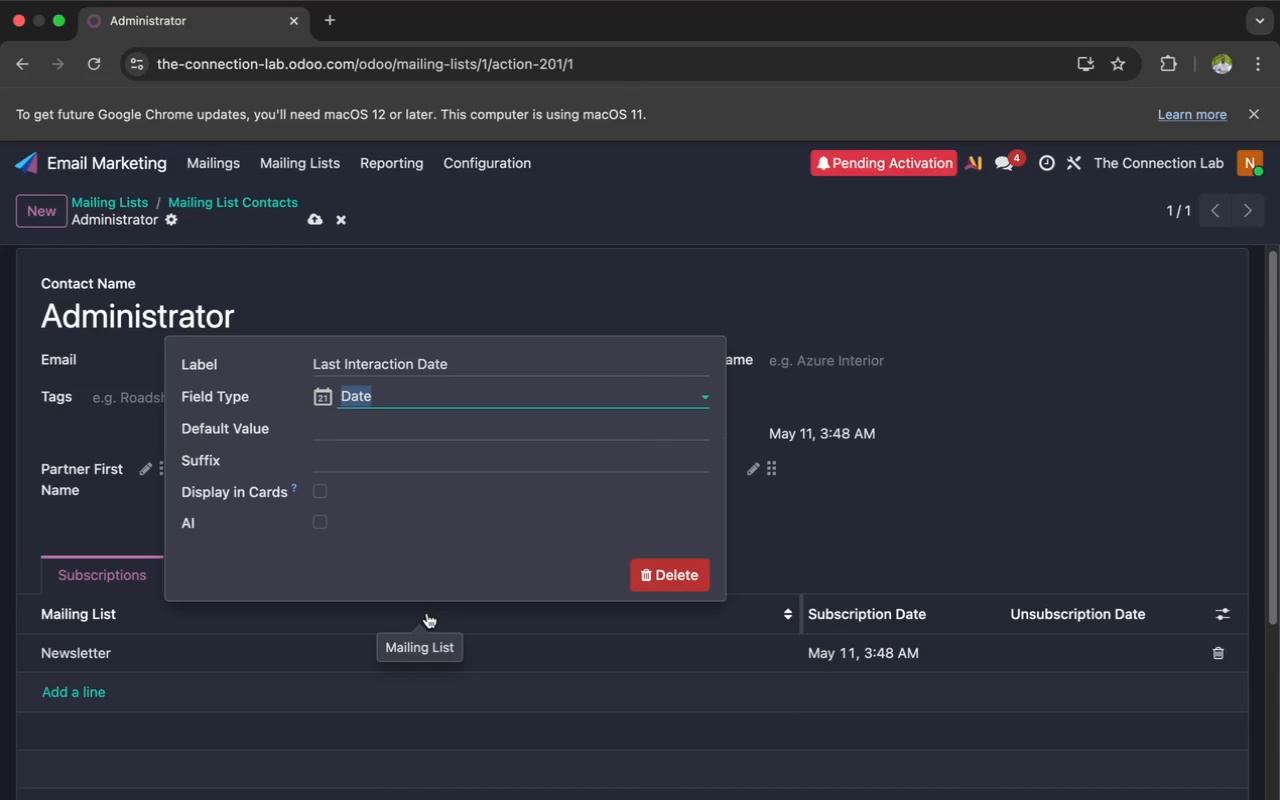 
key(Enter)
 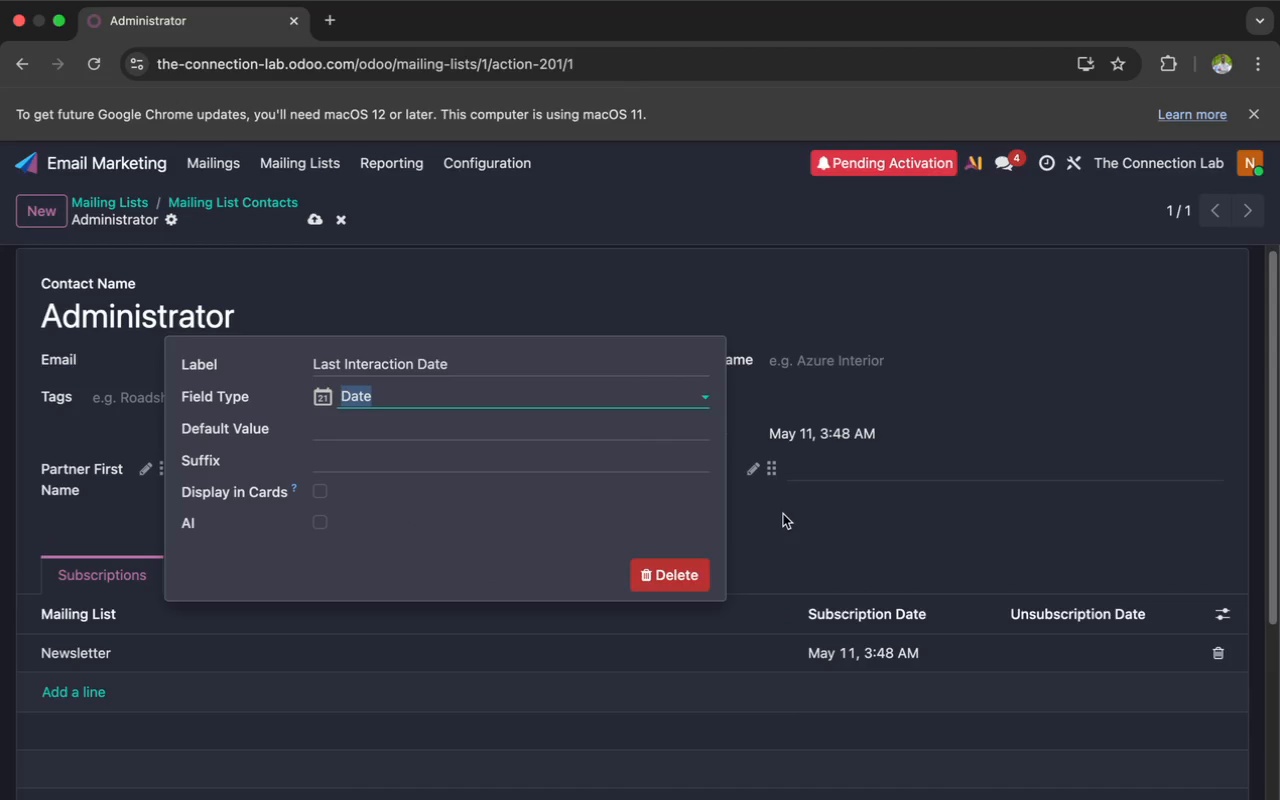 
key(Enter)
 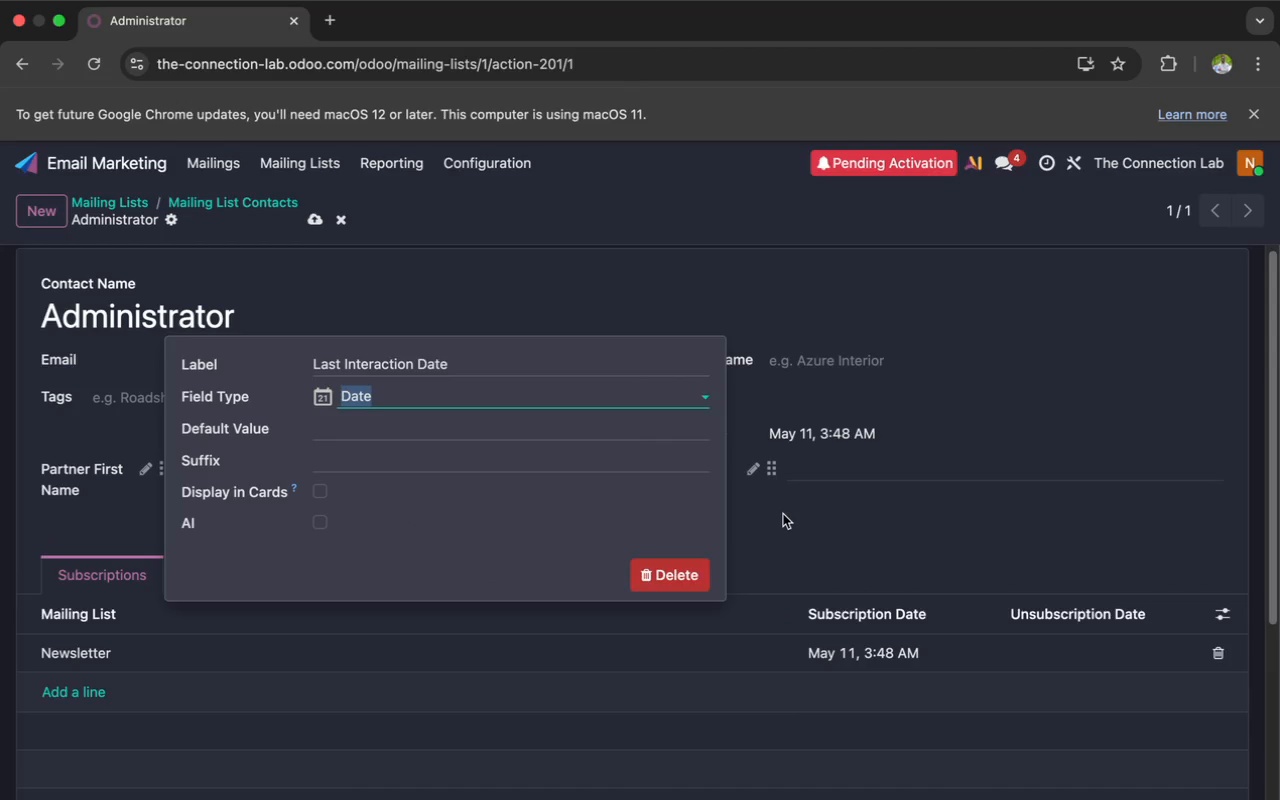 
left_click([783, 514])
 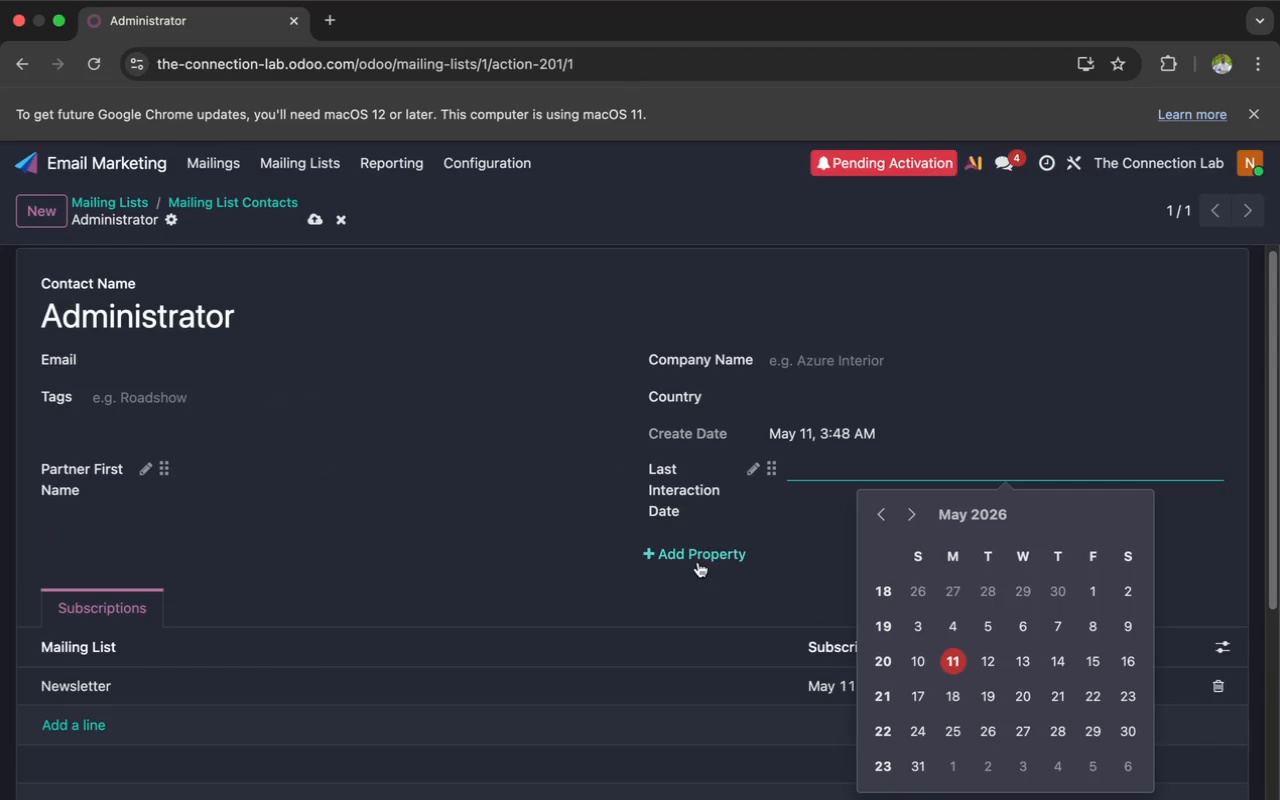 
left_click([685, 552])
 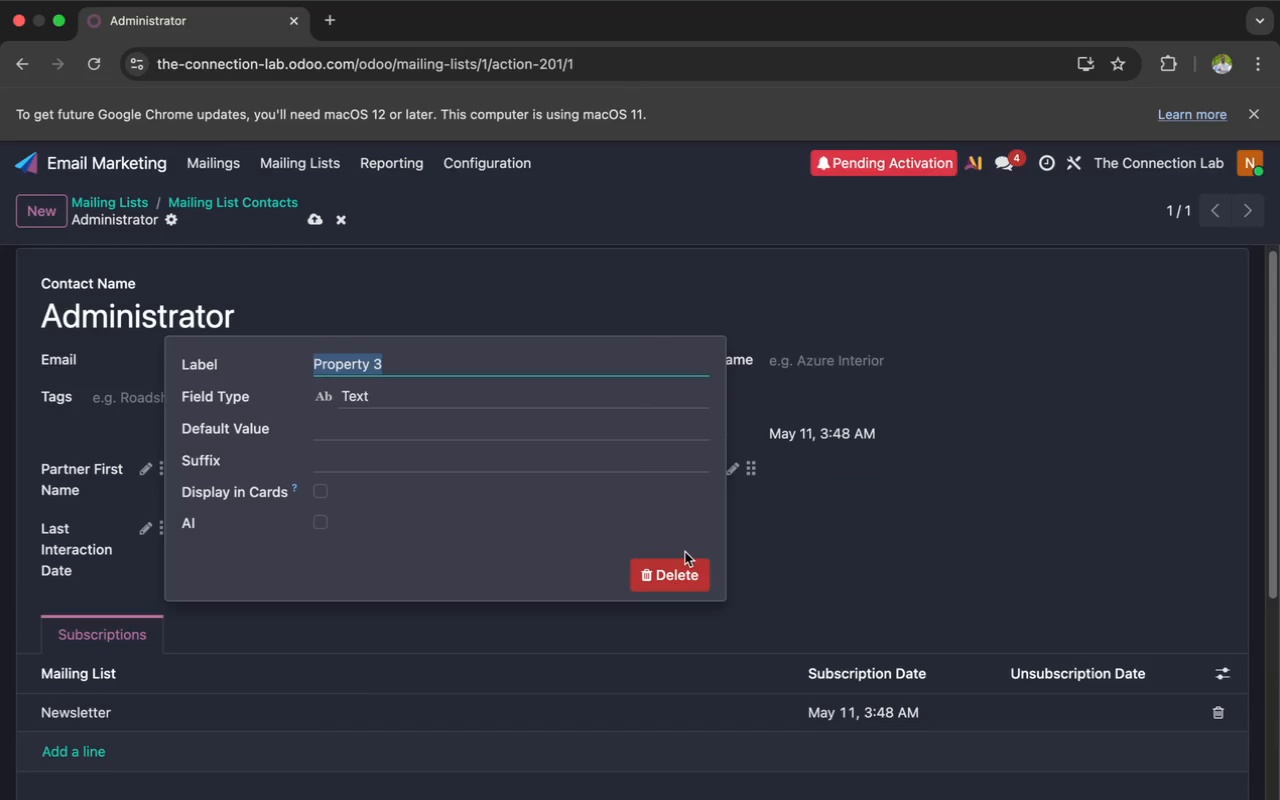 
key(Meta+V)
 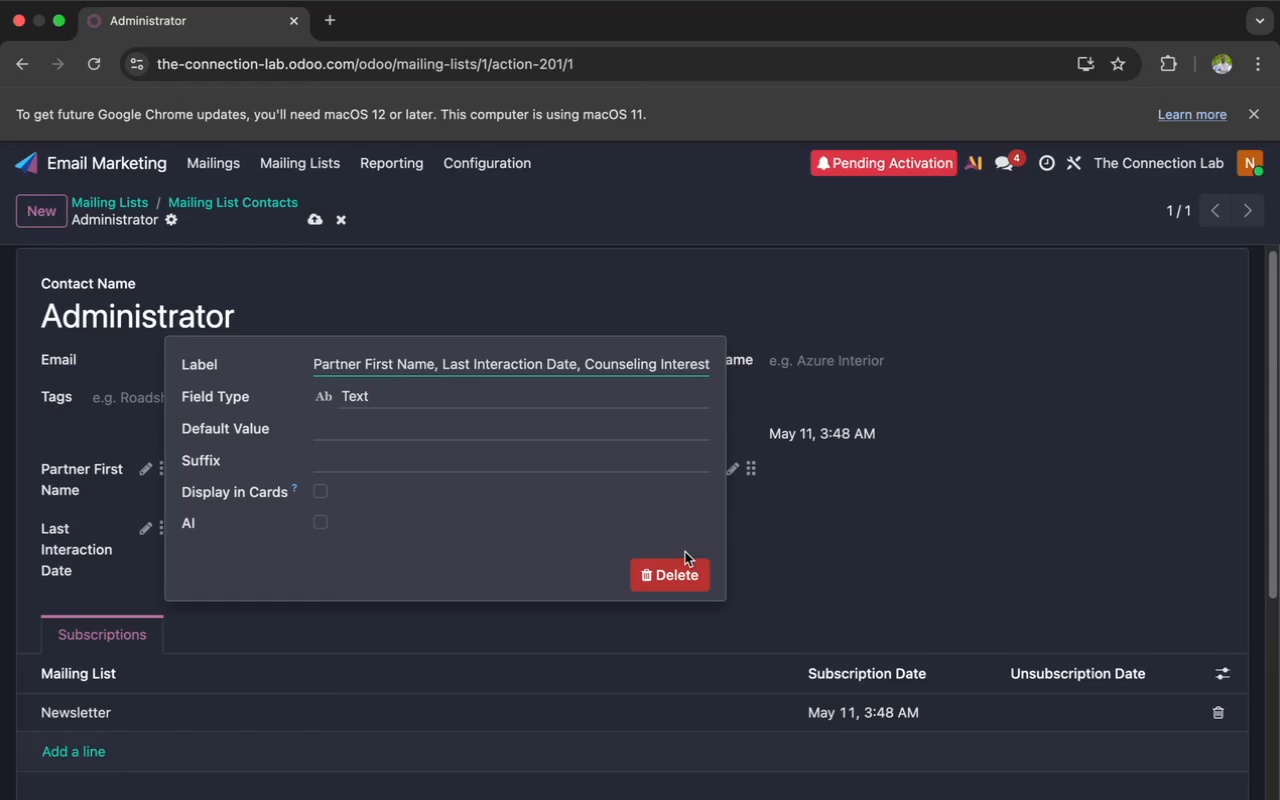 
key(ArrowLeft)
 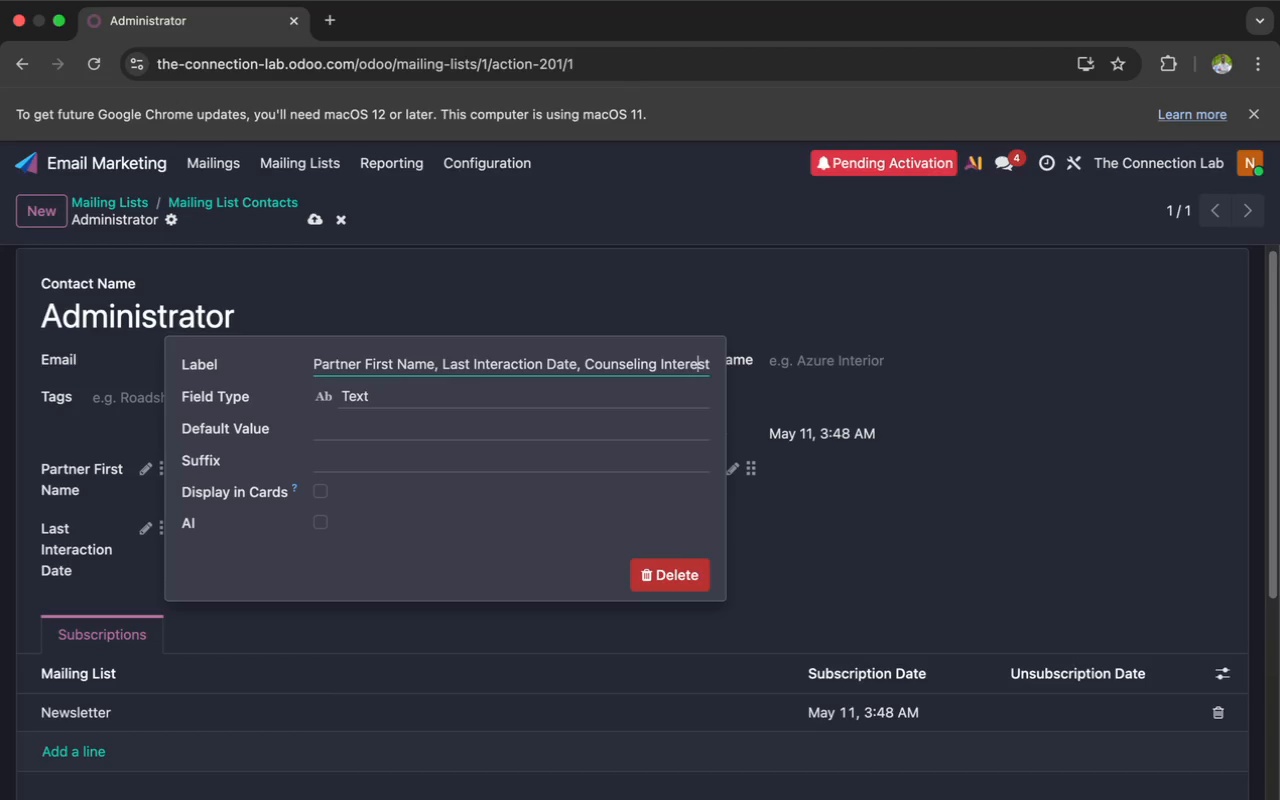 
key(ArrowLeft)
 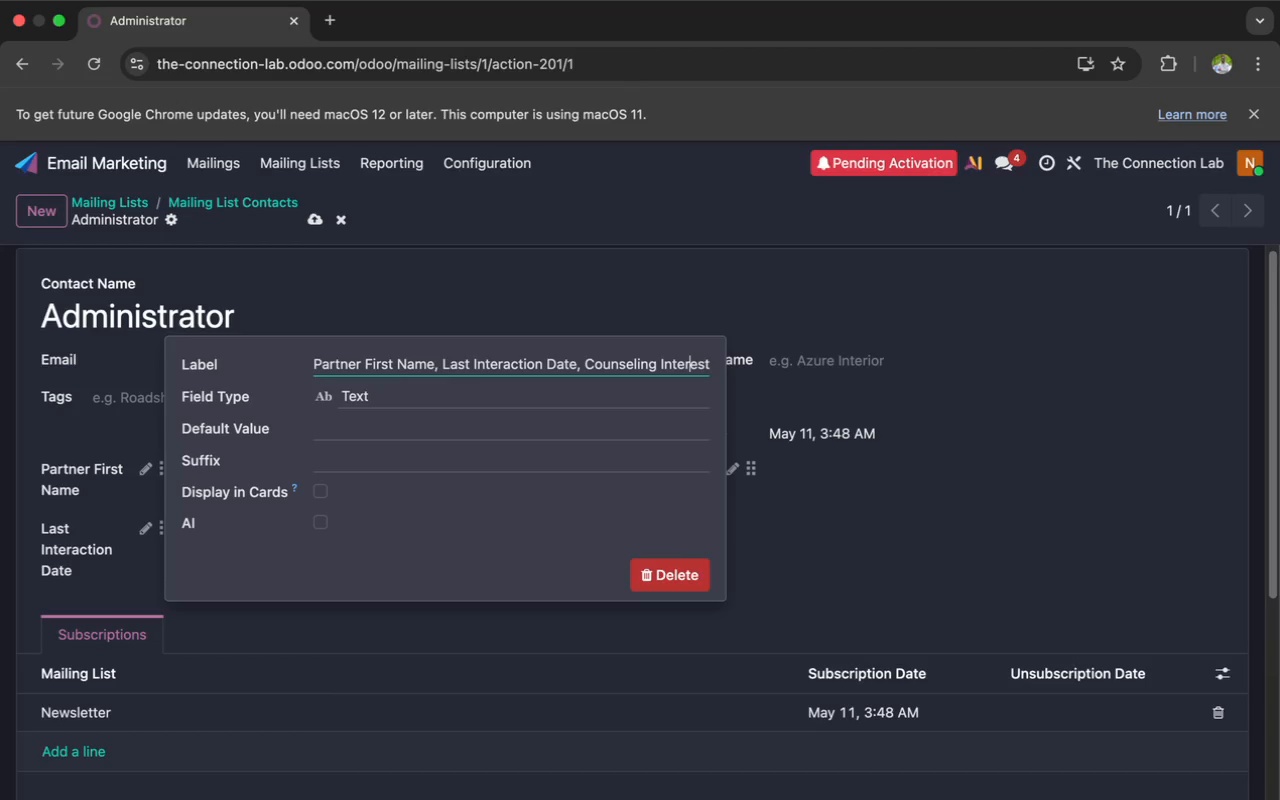 
key(ArrowLeft)
 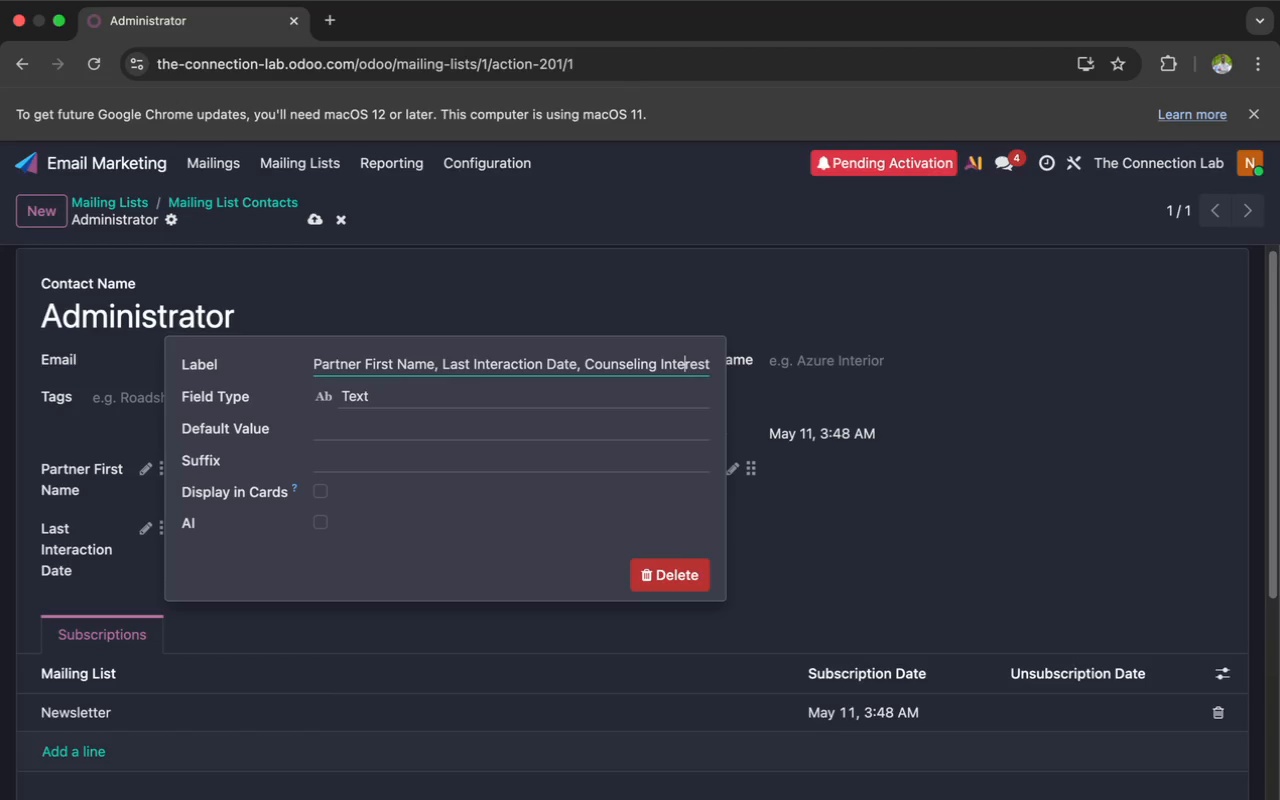 
key(ArrowLeft)
 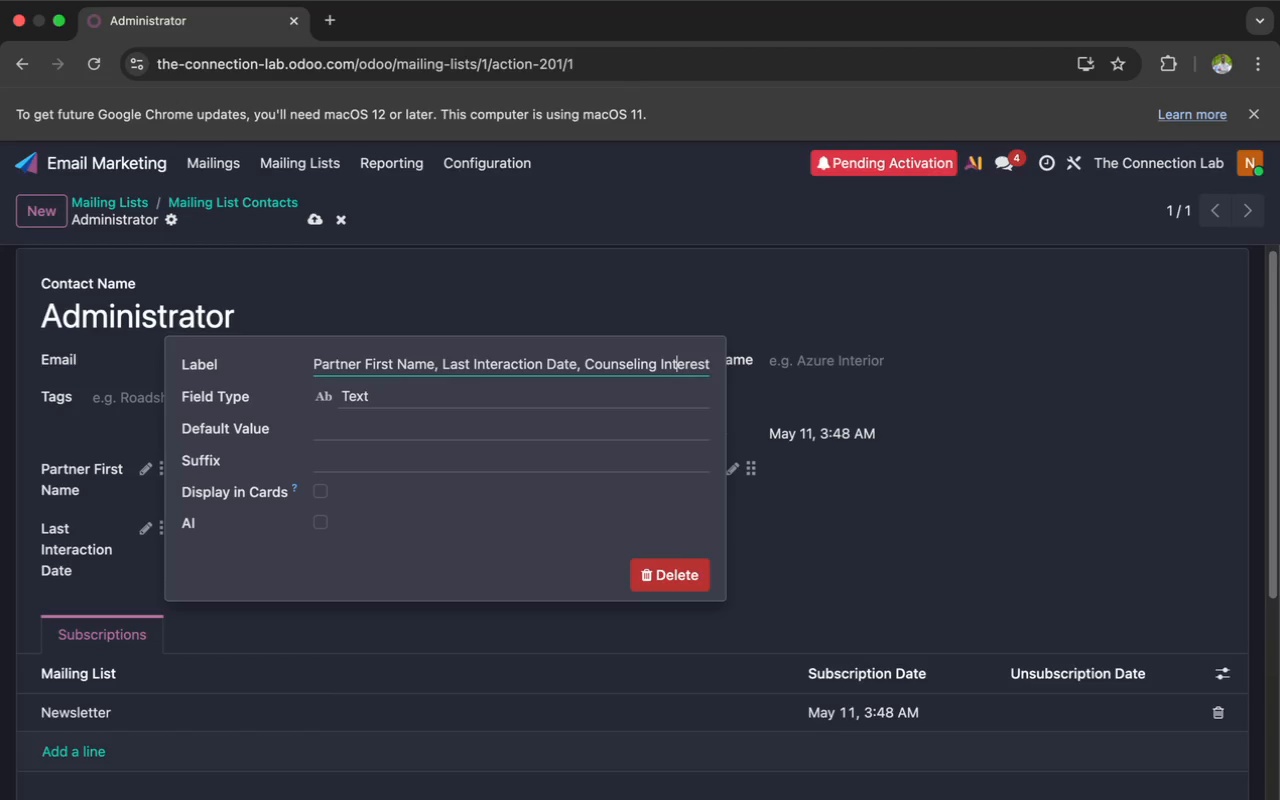 
key(ArrowLeft)
 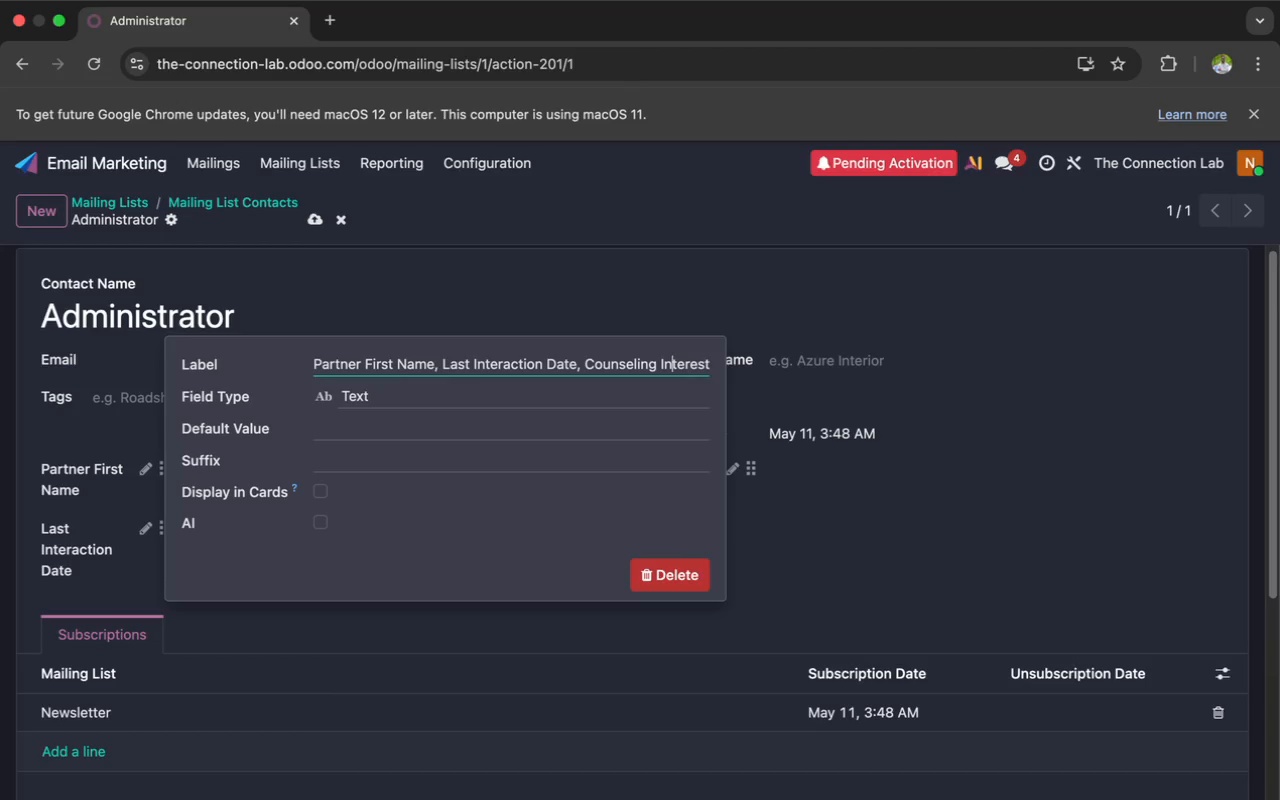 
key(ArrowLeft)
 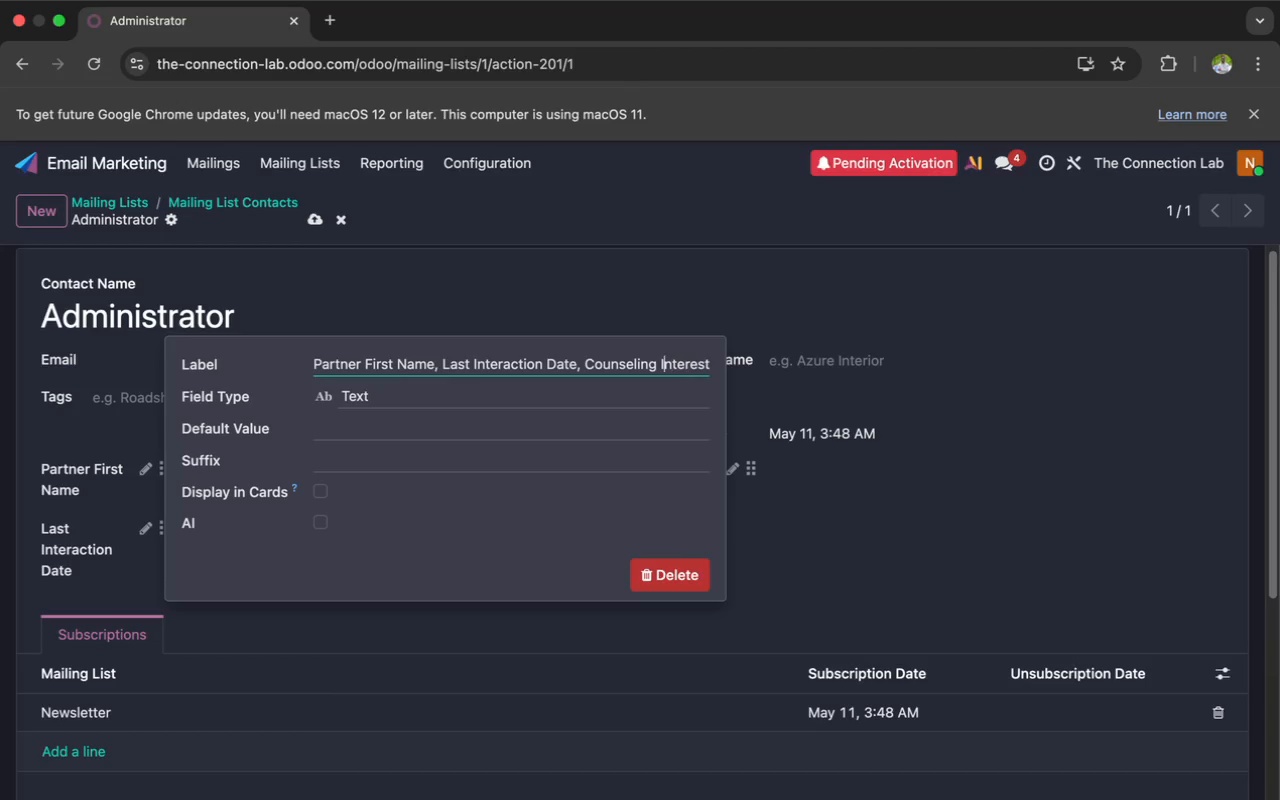 
key(ArrowLeft)
 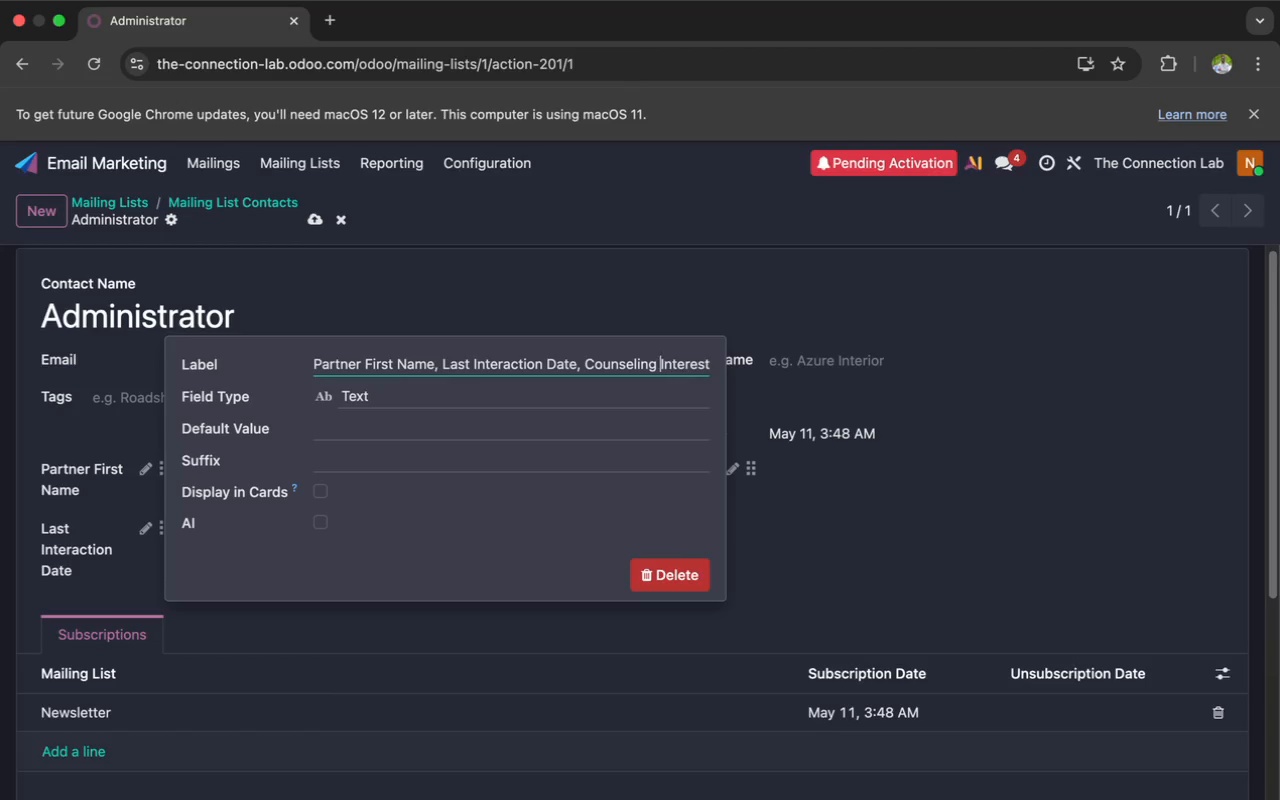 
key(ArrowLeft)
 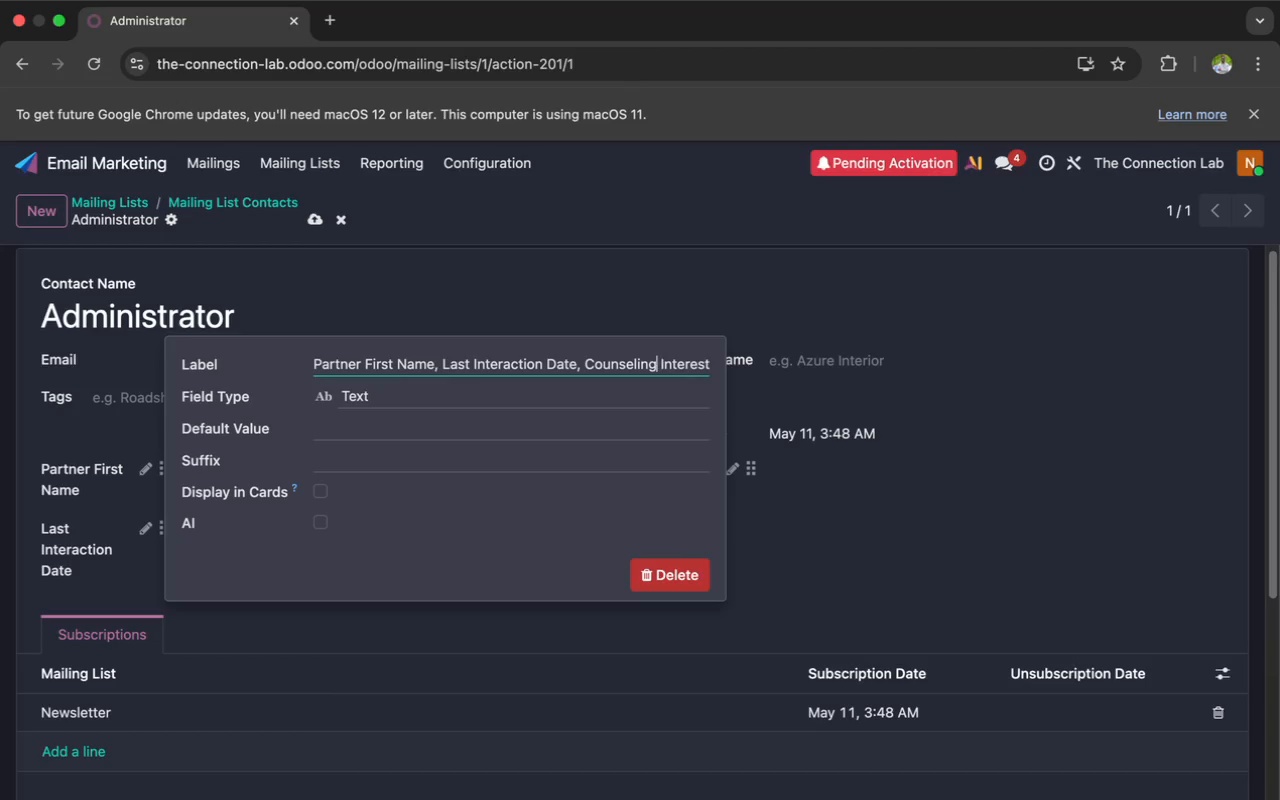 
key(ArrowLeft)
 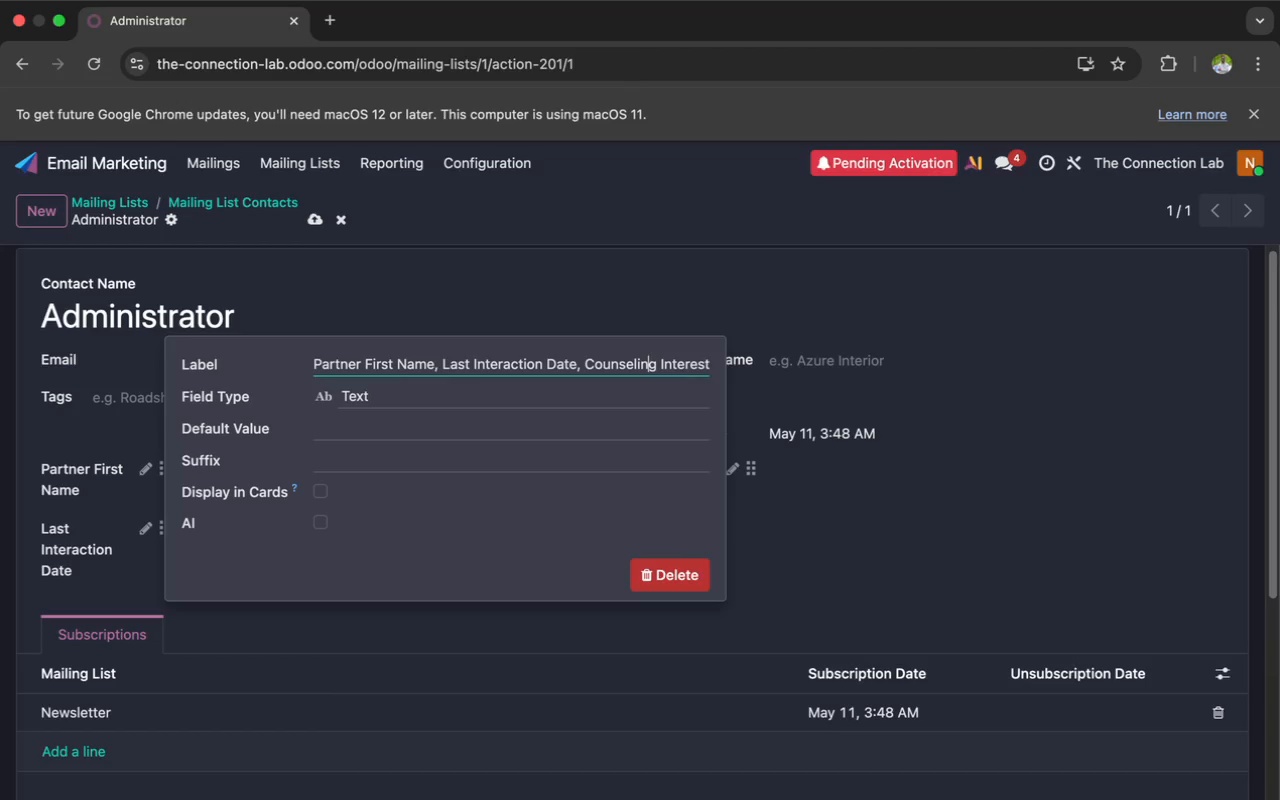 
key(ArrowLeft)
 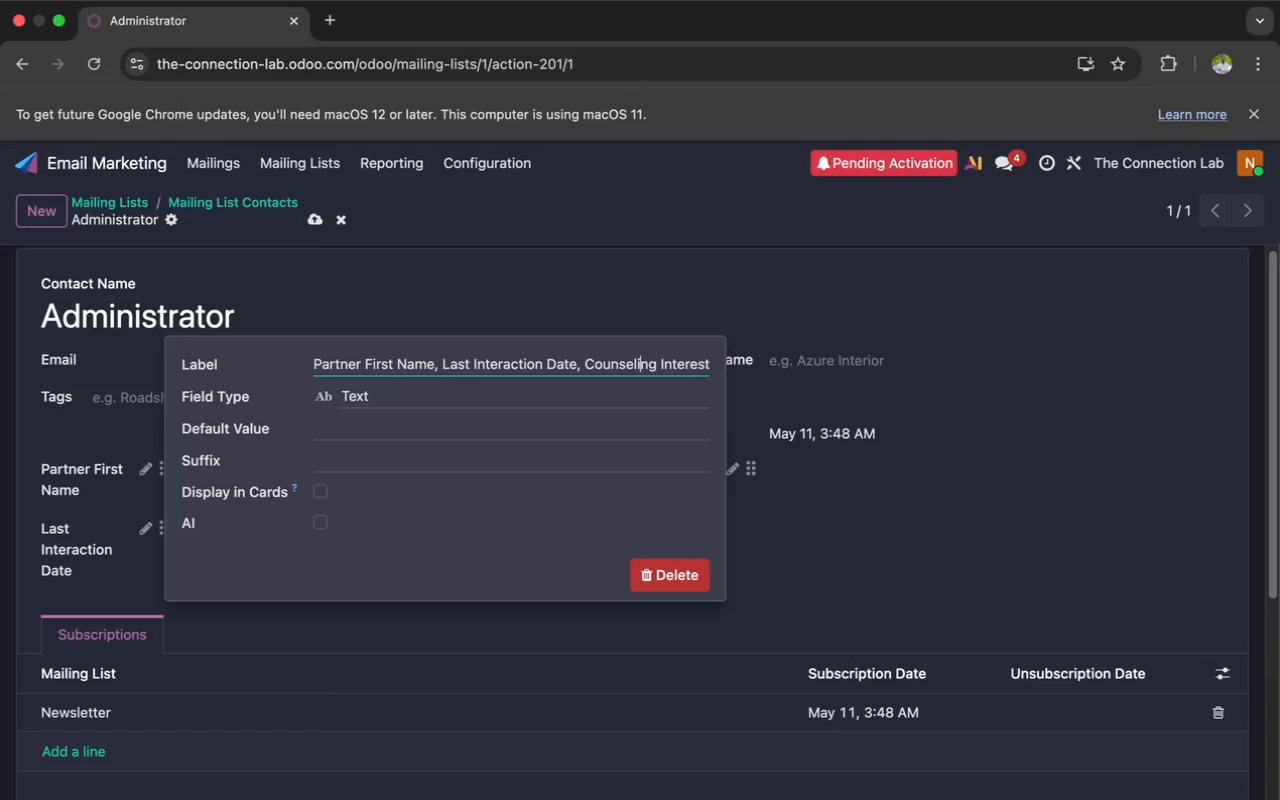 
key(ArrowLeft)
 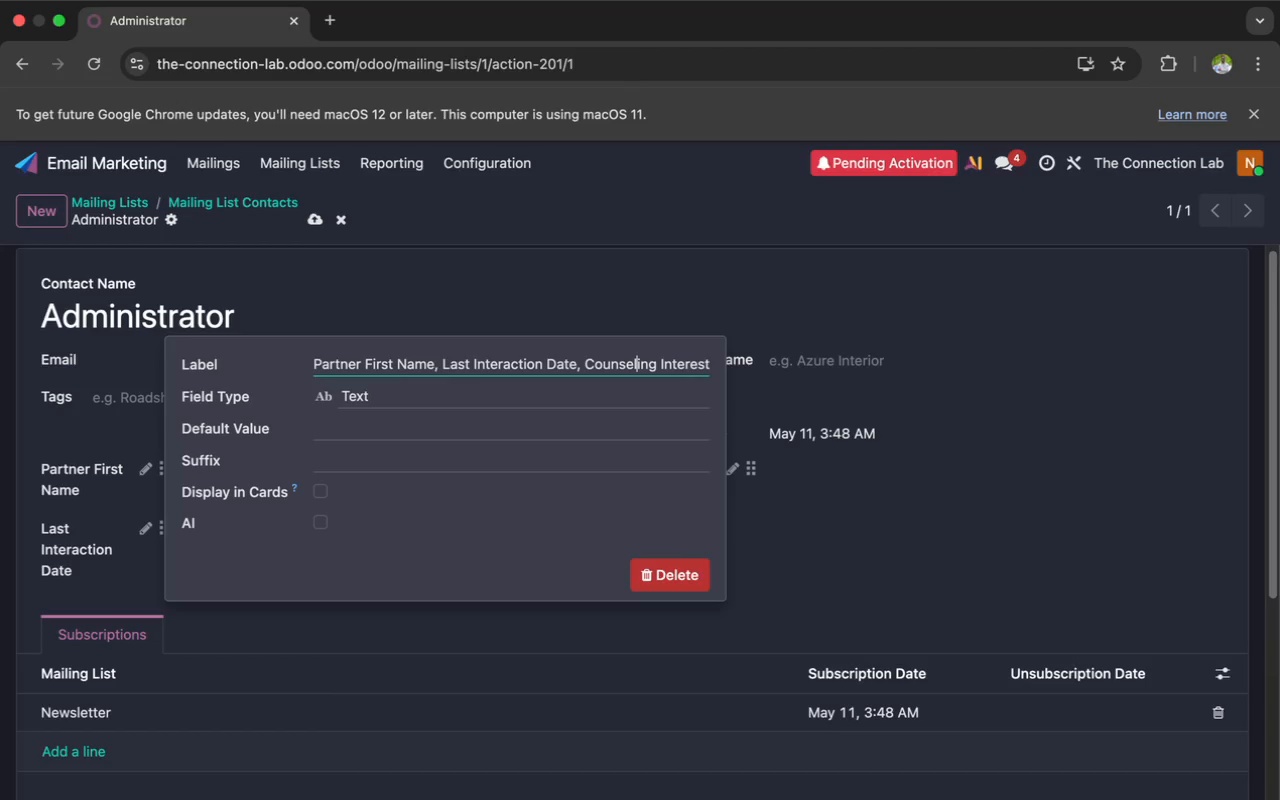 
key(ArrowLeft)
 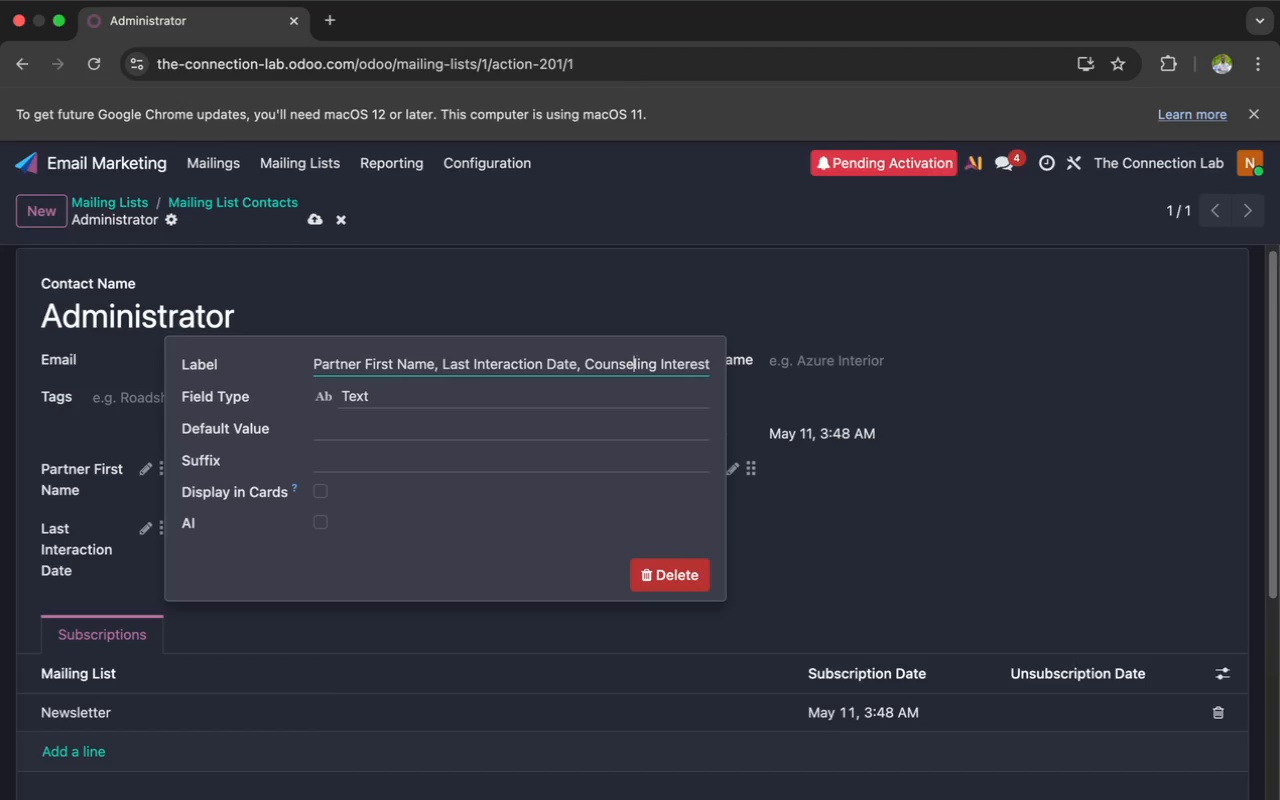 
key(ArrowLeft)
 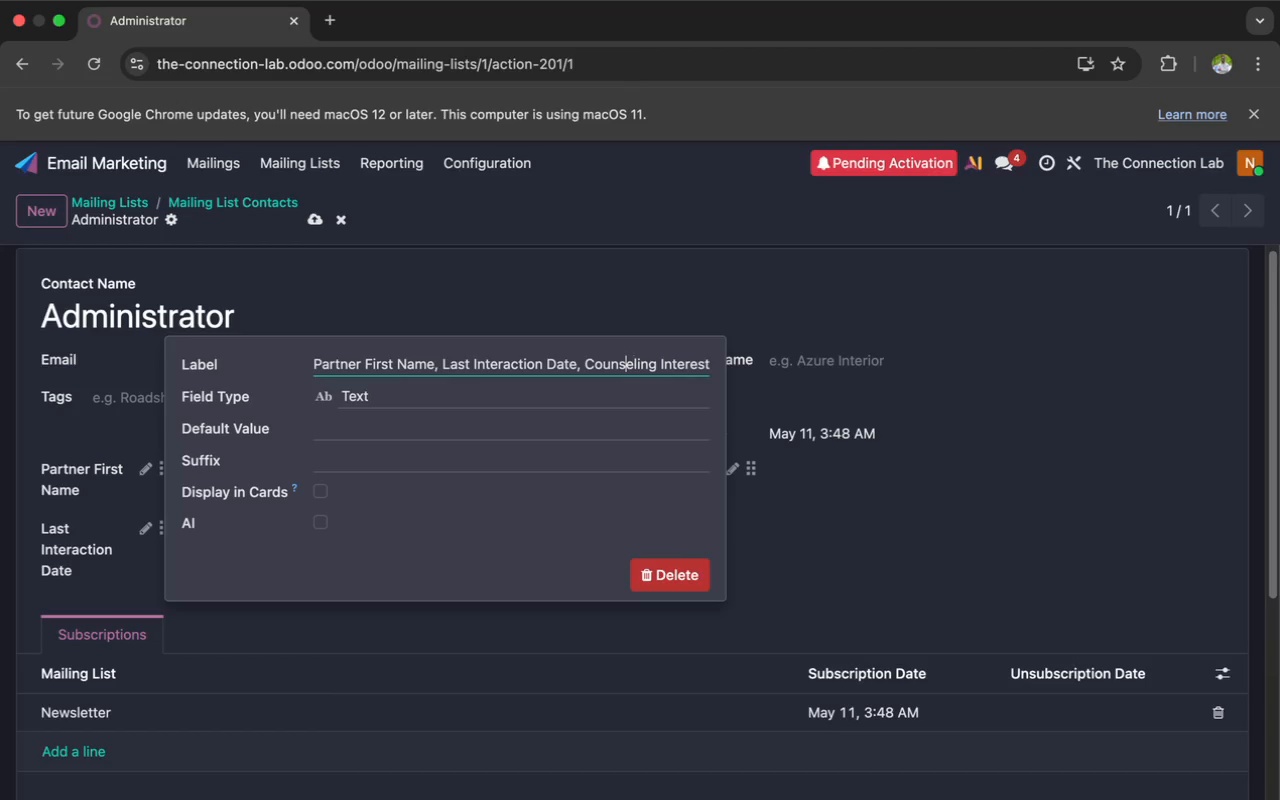 
key(ArrowLeft)
 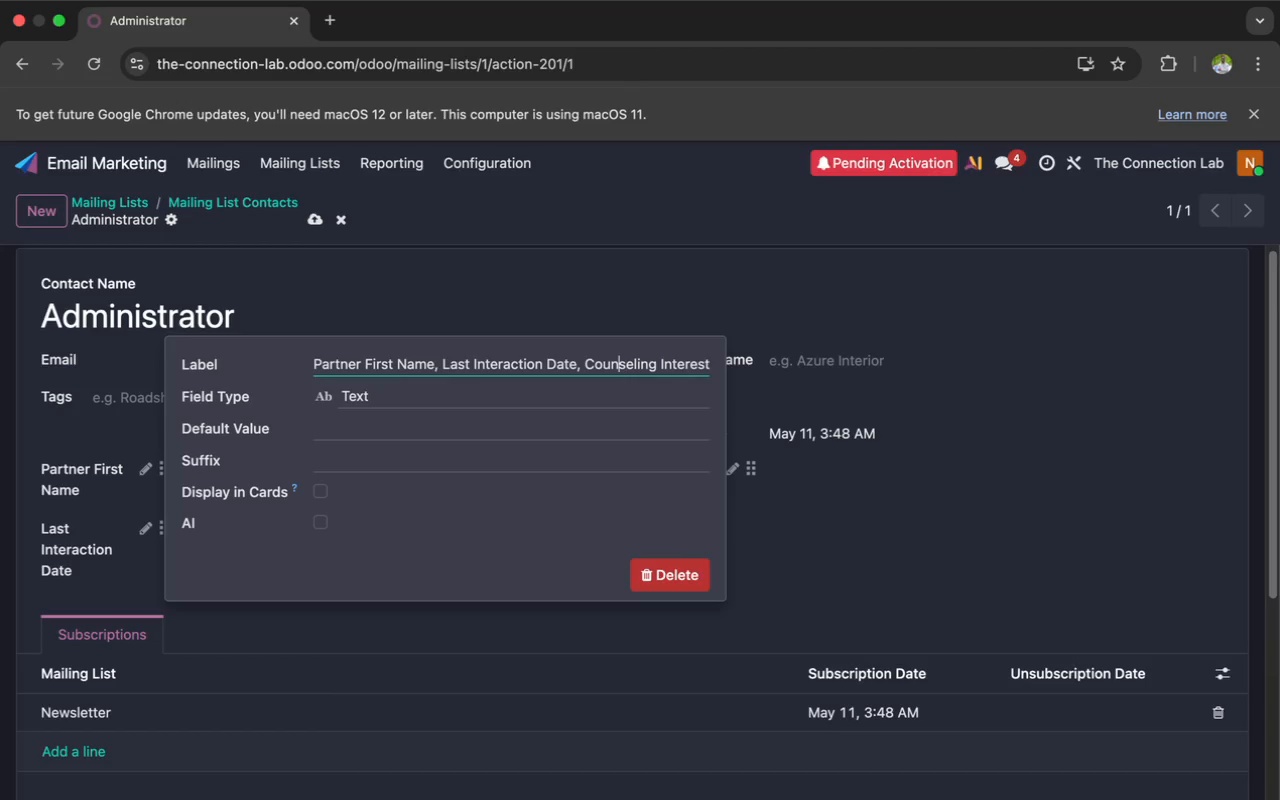 
key(ArrowLeft)
 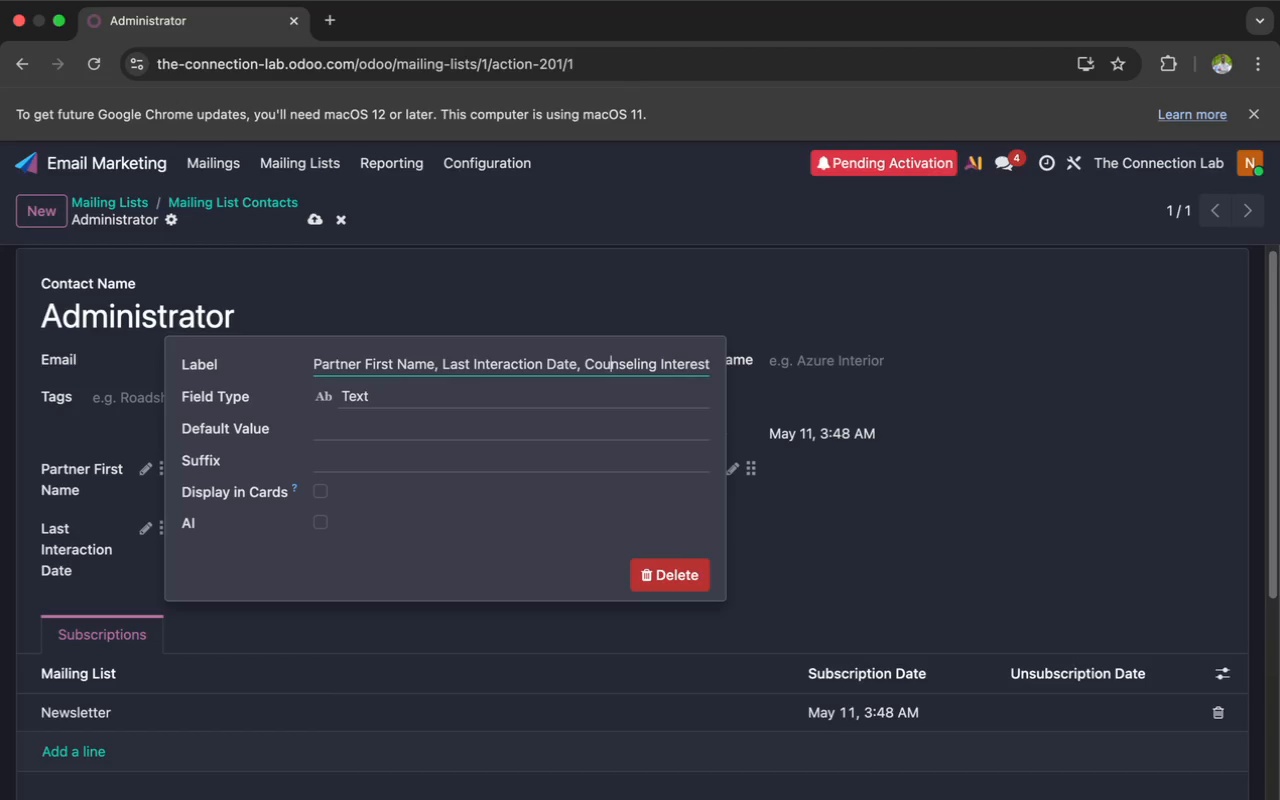 
key(ArrowLeft)
 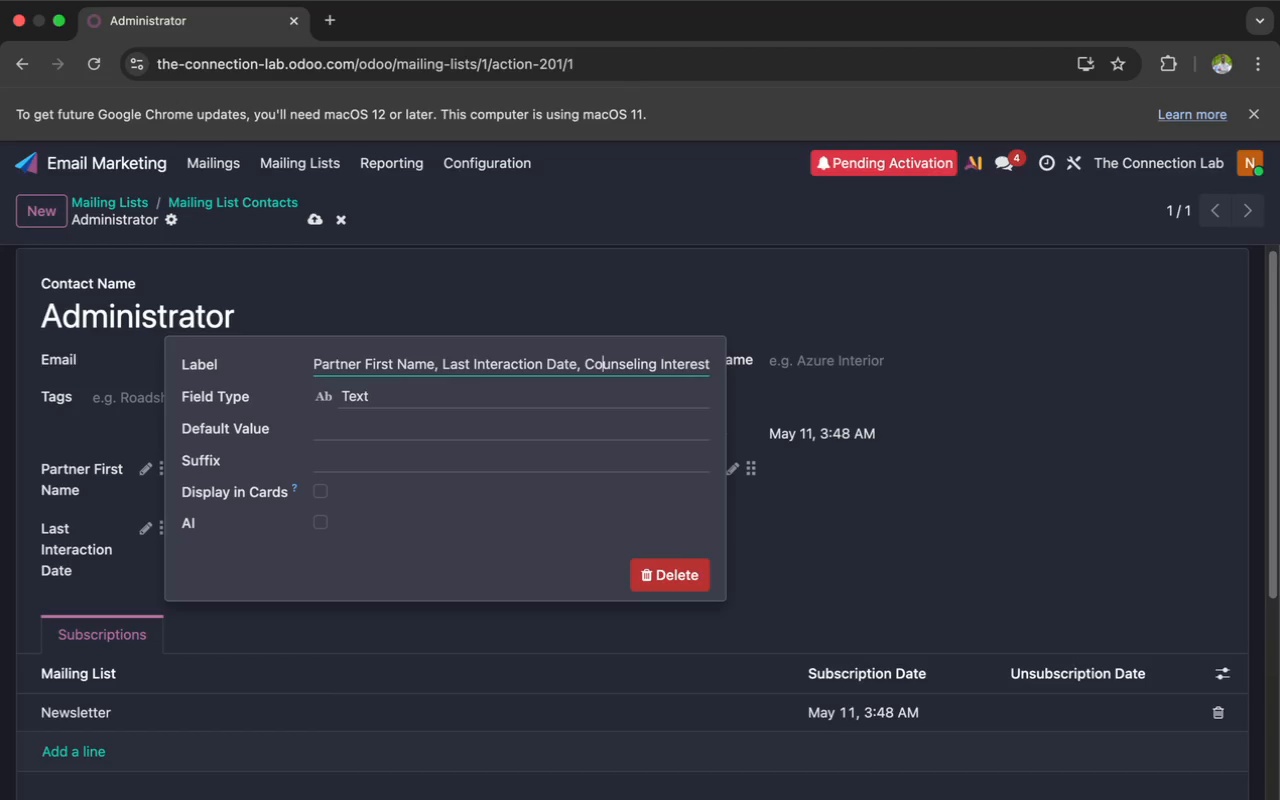 
key(ArrowLeft)
 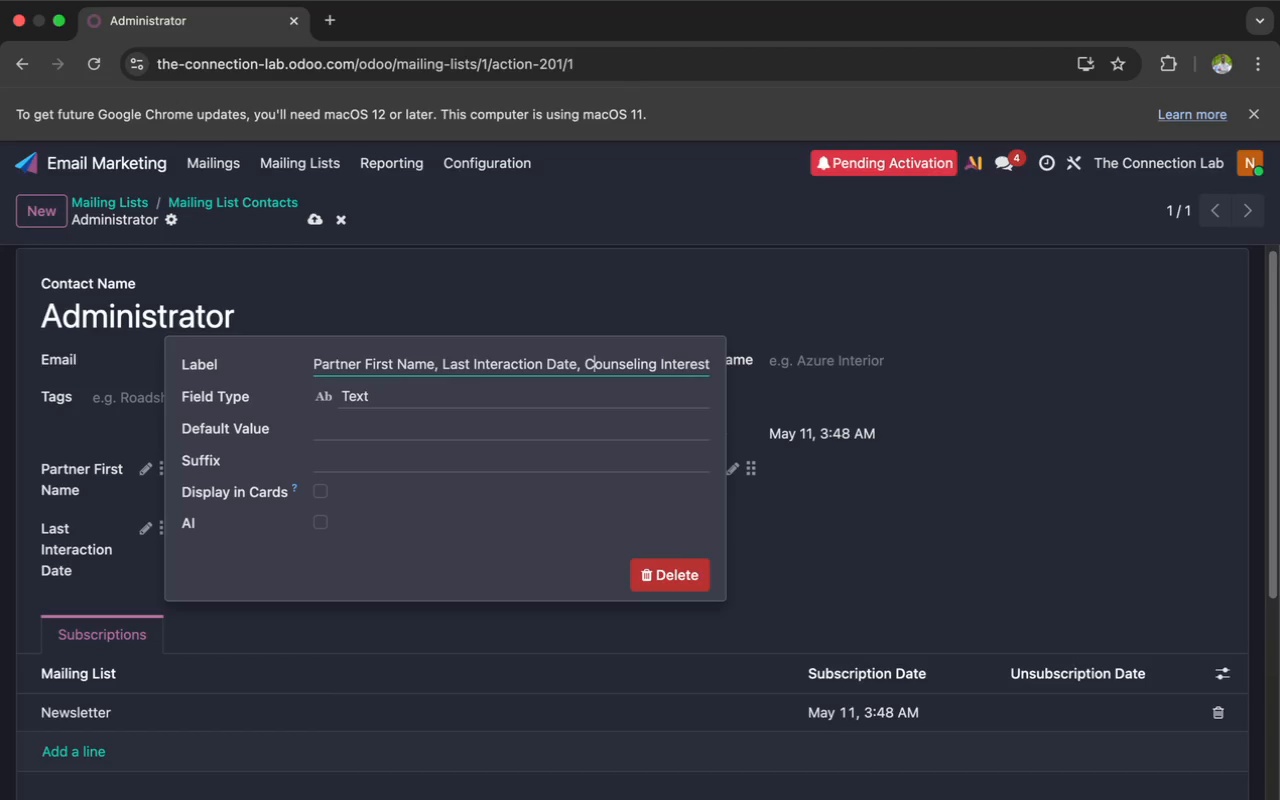 
key(ArrowLeft)
 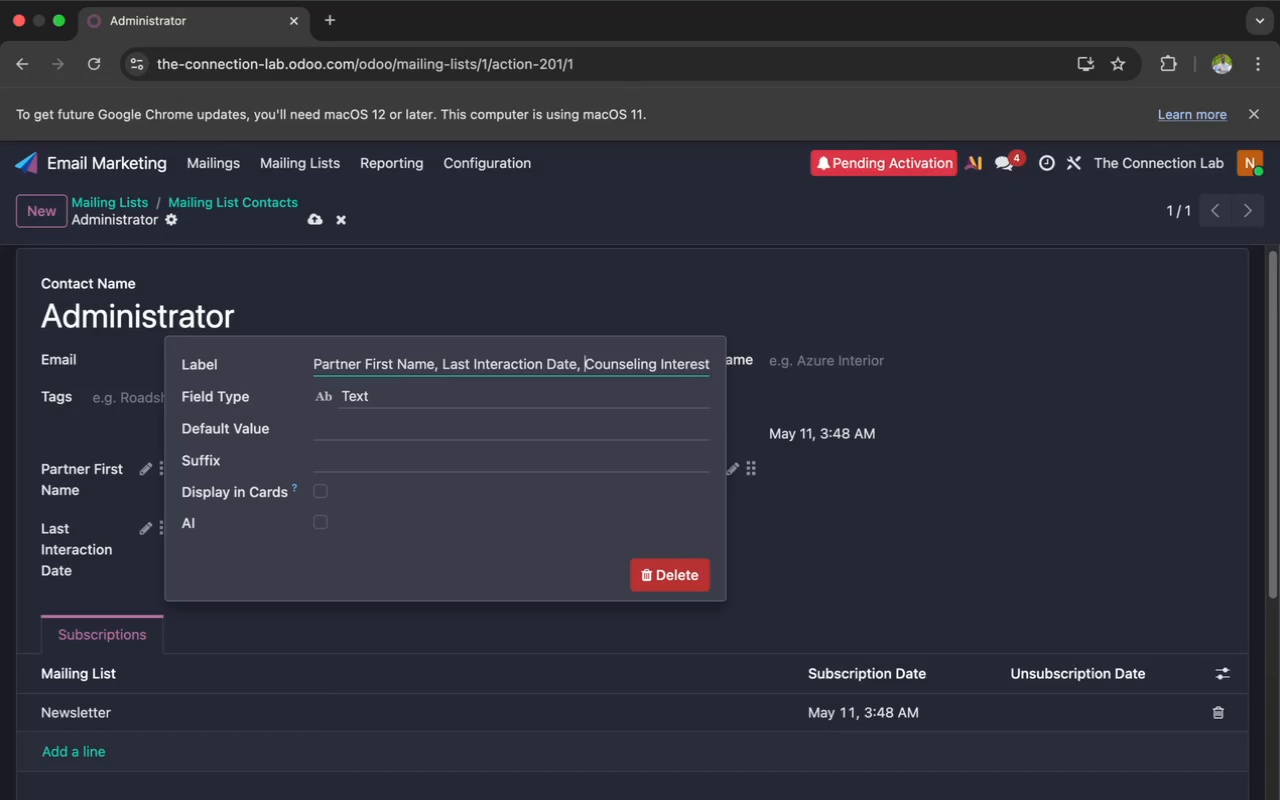 
key(ArrowLeft)
 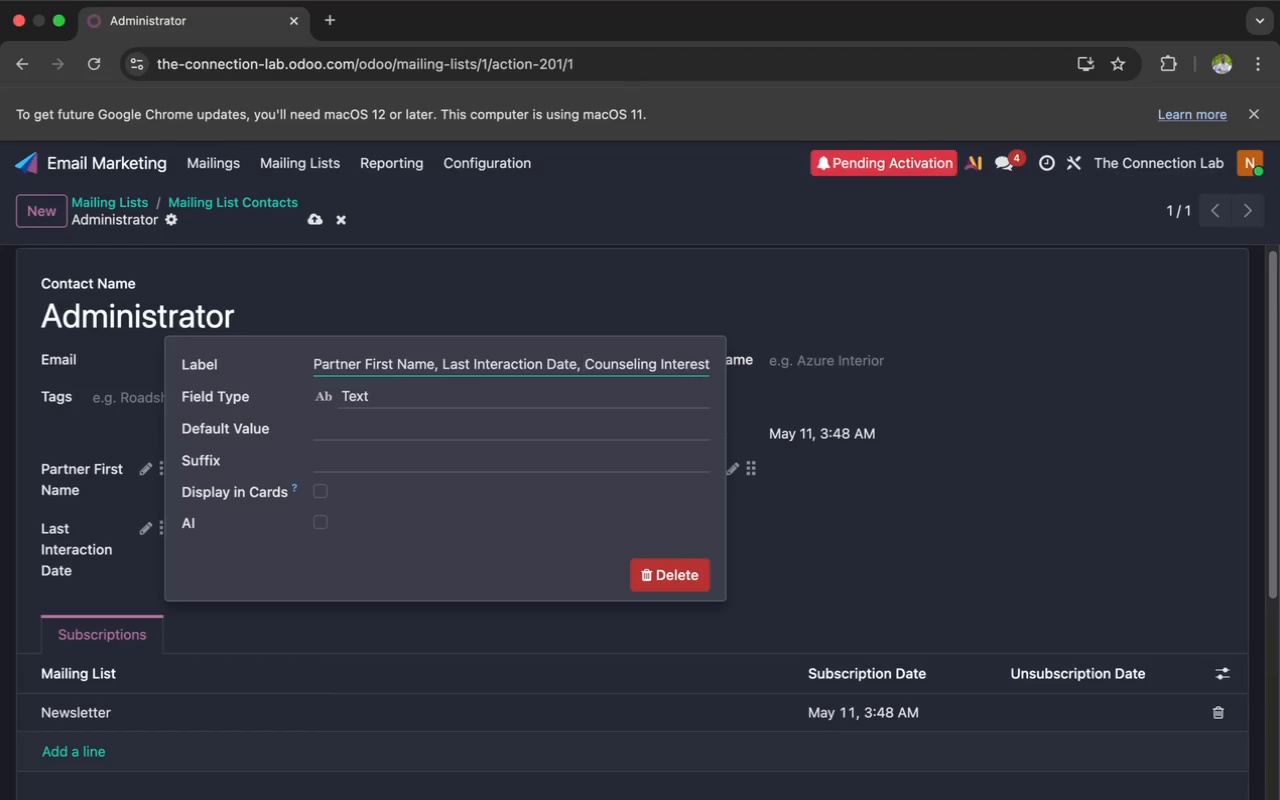 
key(Backspace)
 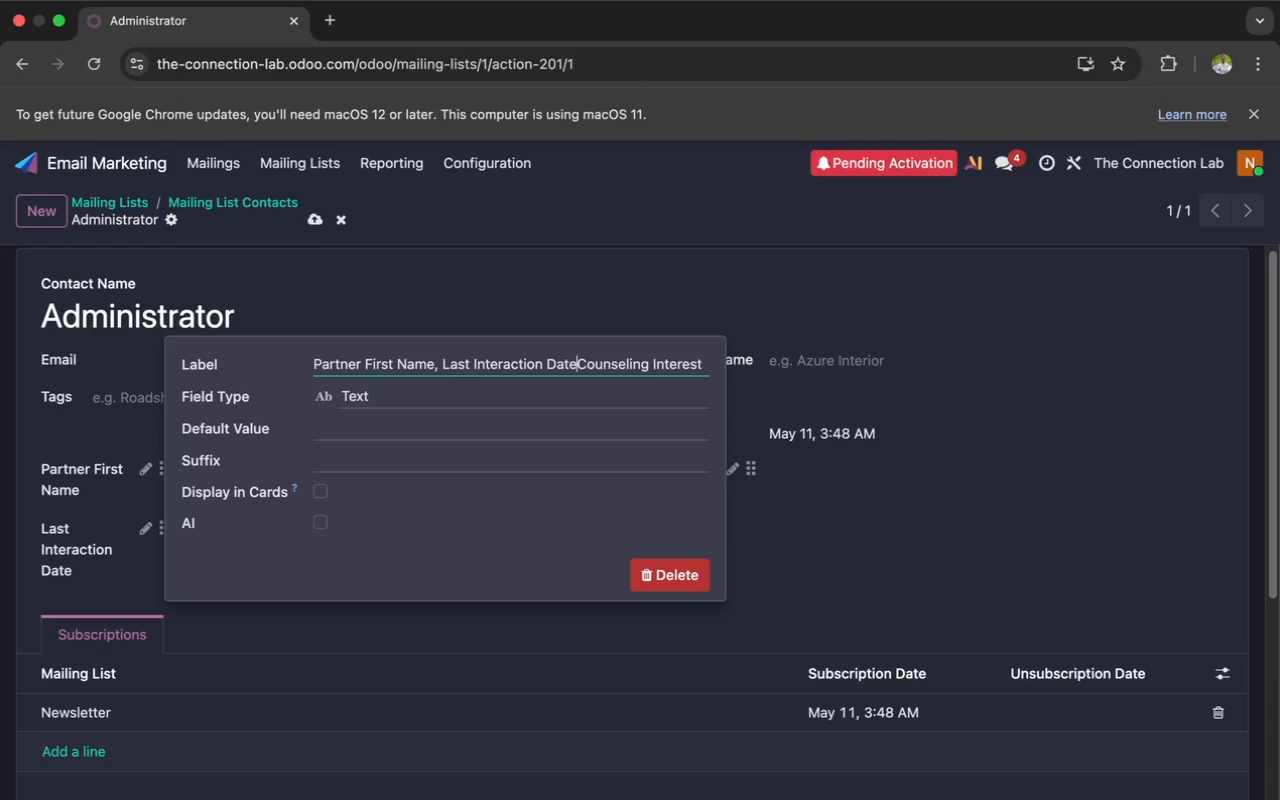 
key(Backspace)
 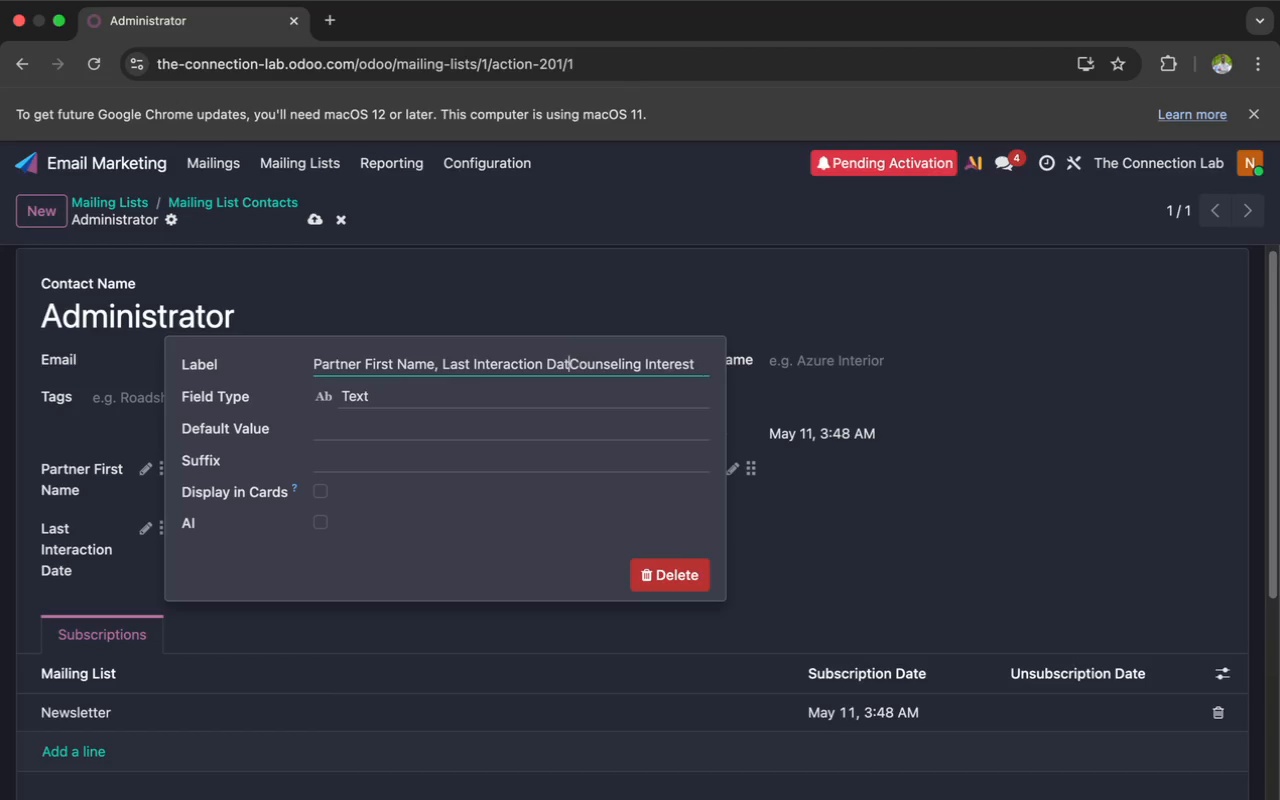 
key(Backspace)
 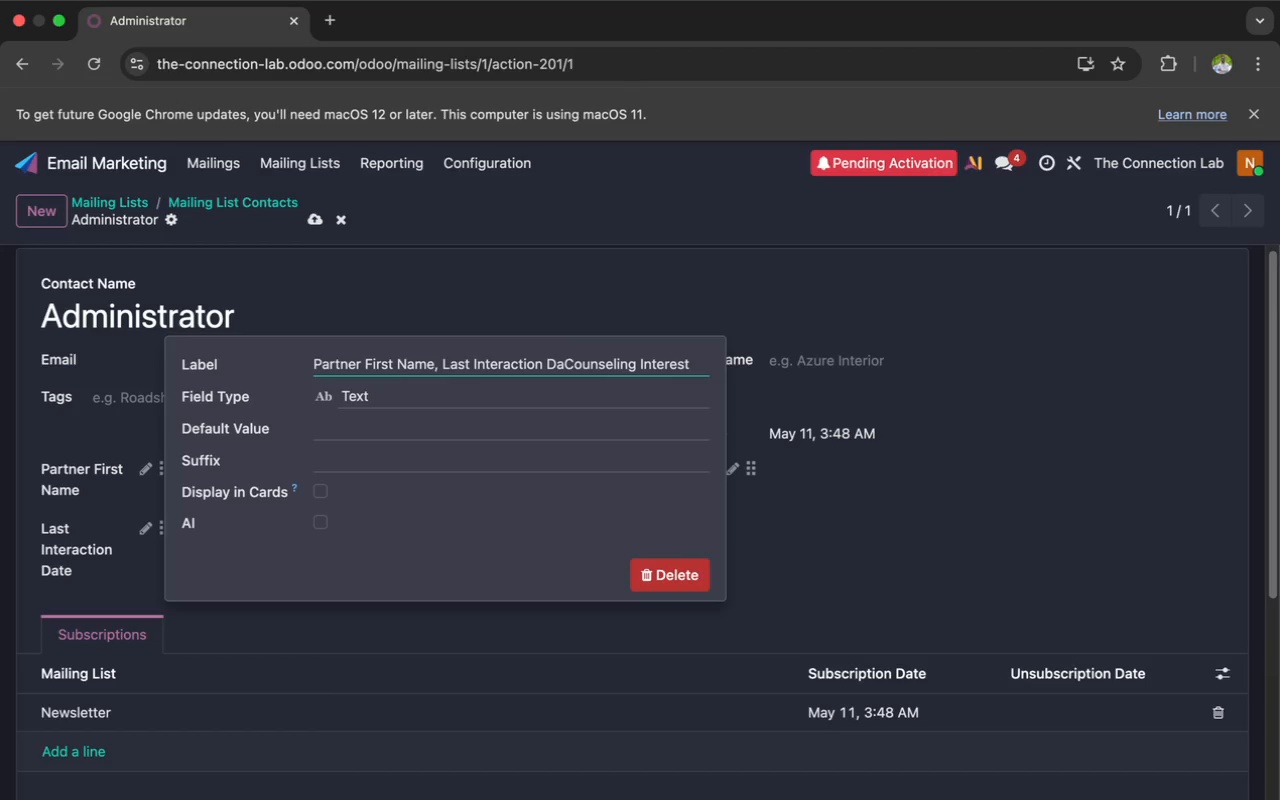 
key(Backspace)
 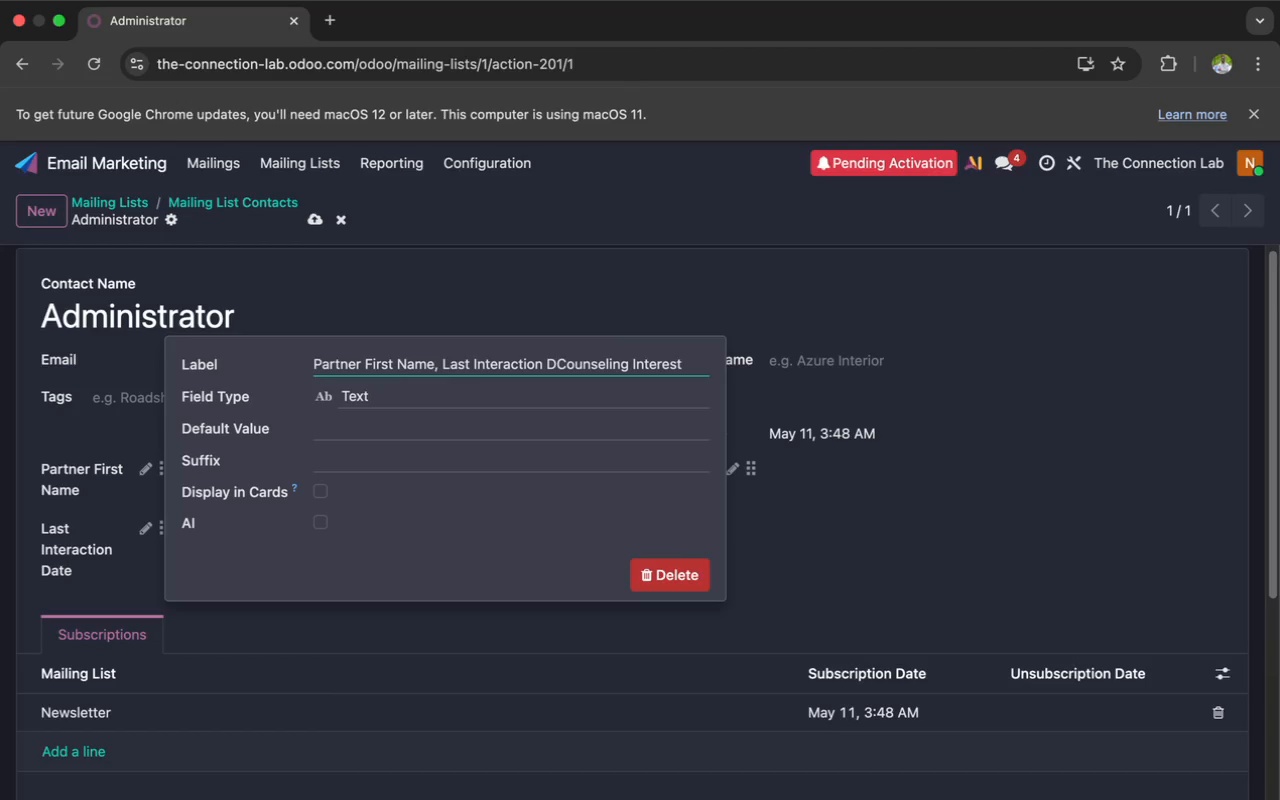 
key(Backspace)
 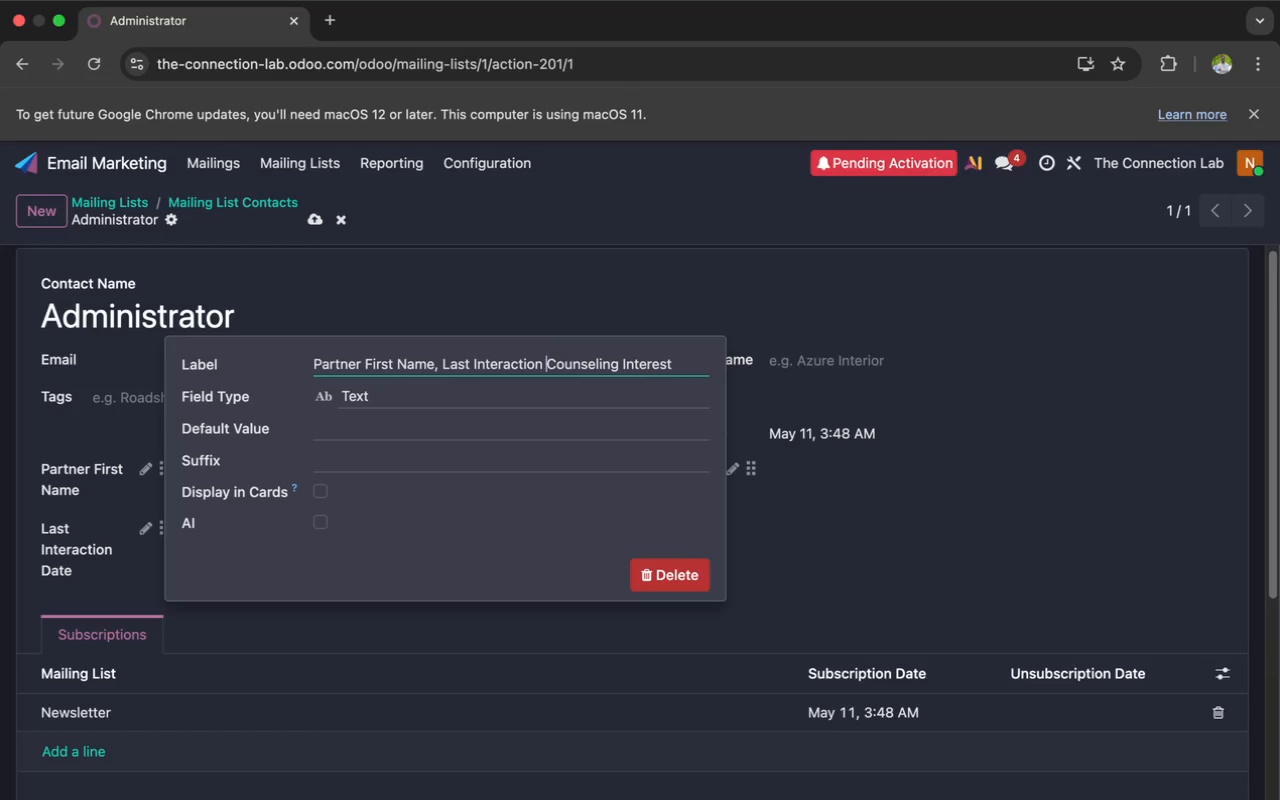 
key(Backspace)
 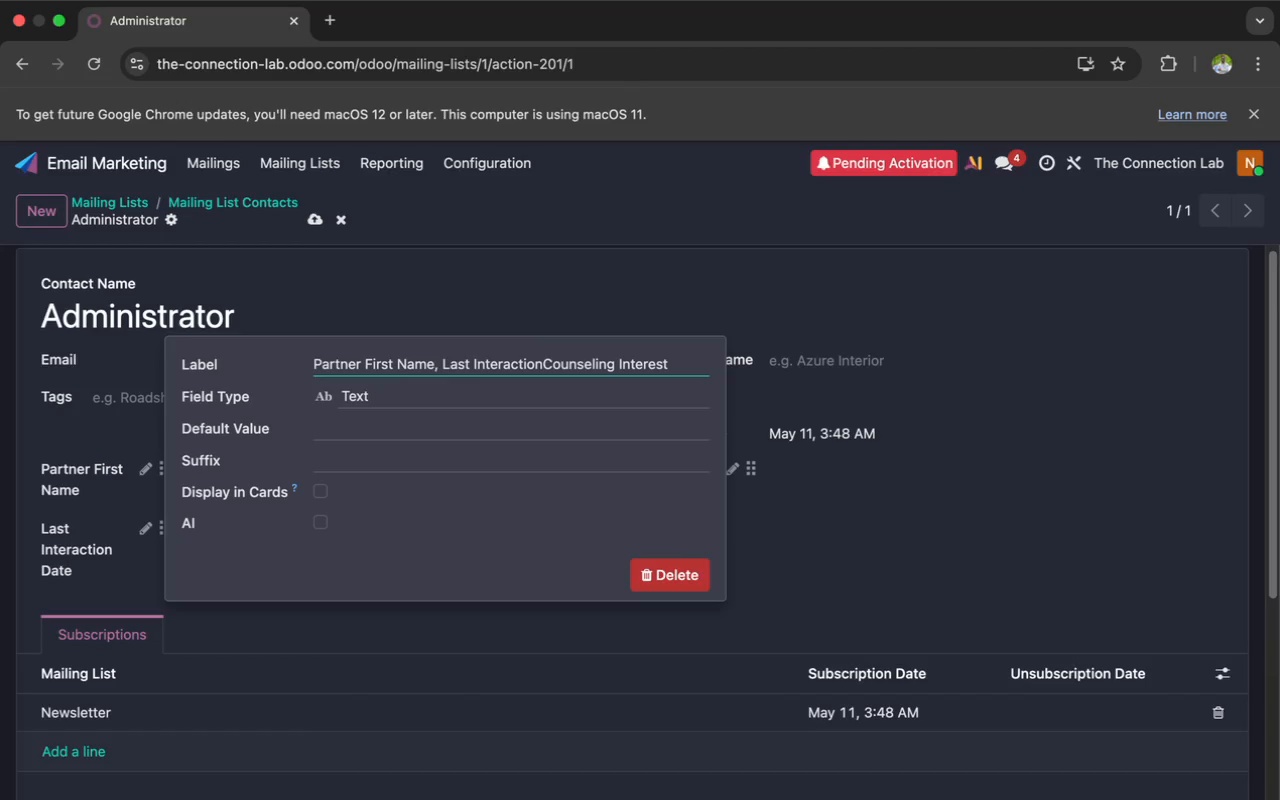 
key(Backspace)
 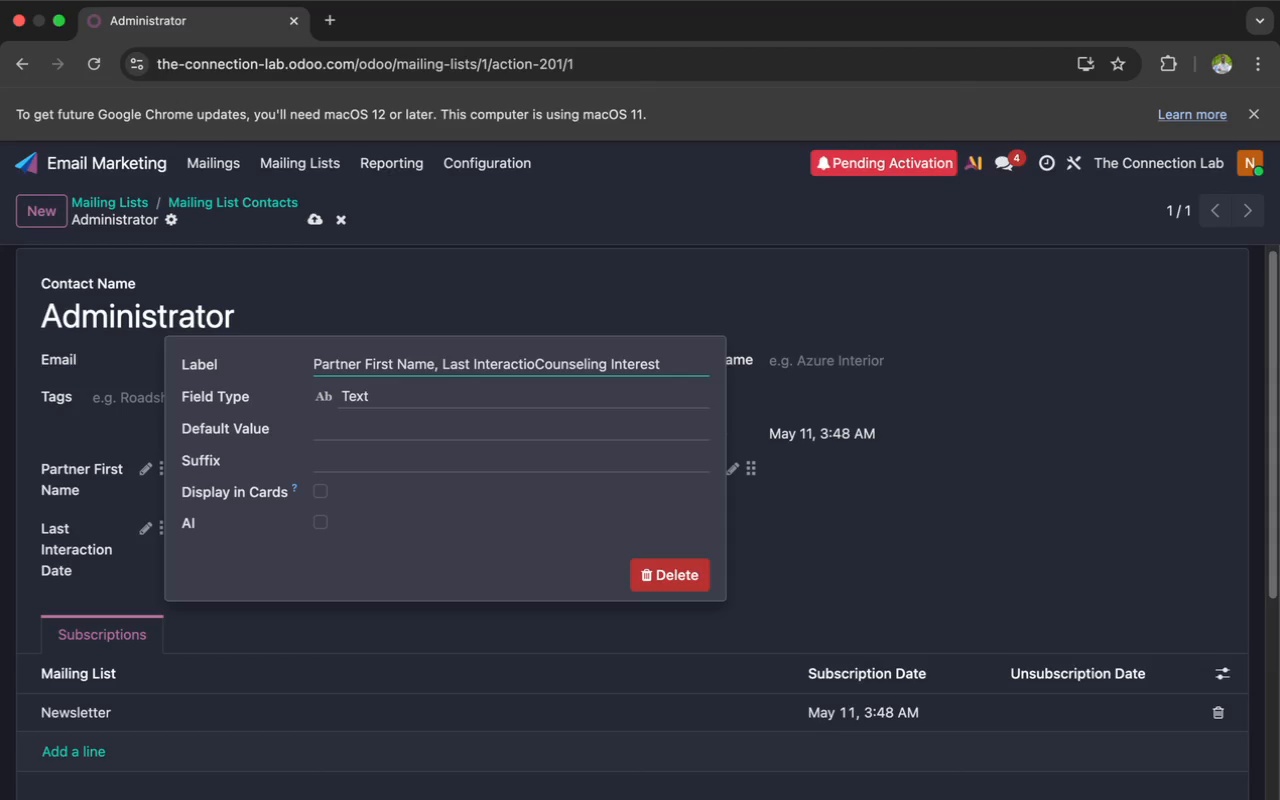 
key(Backspace)
 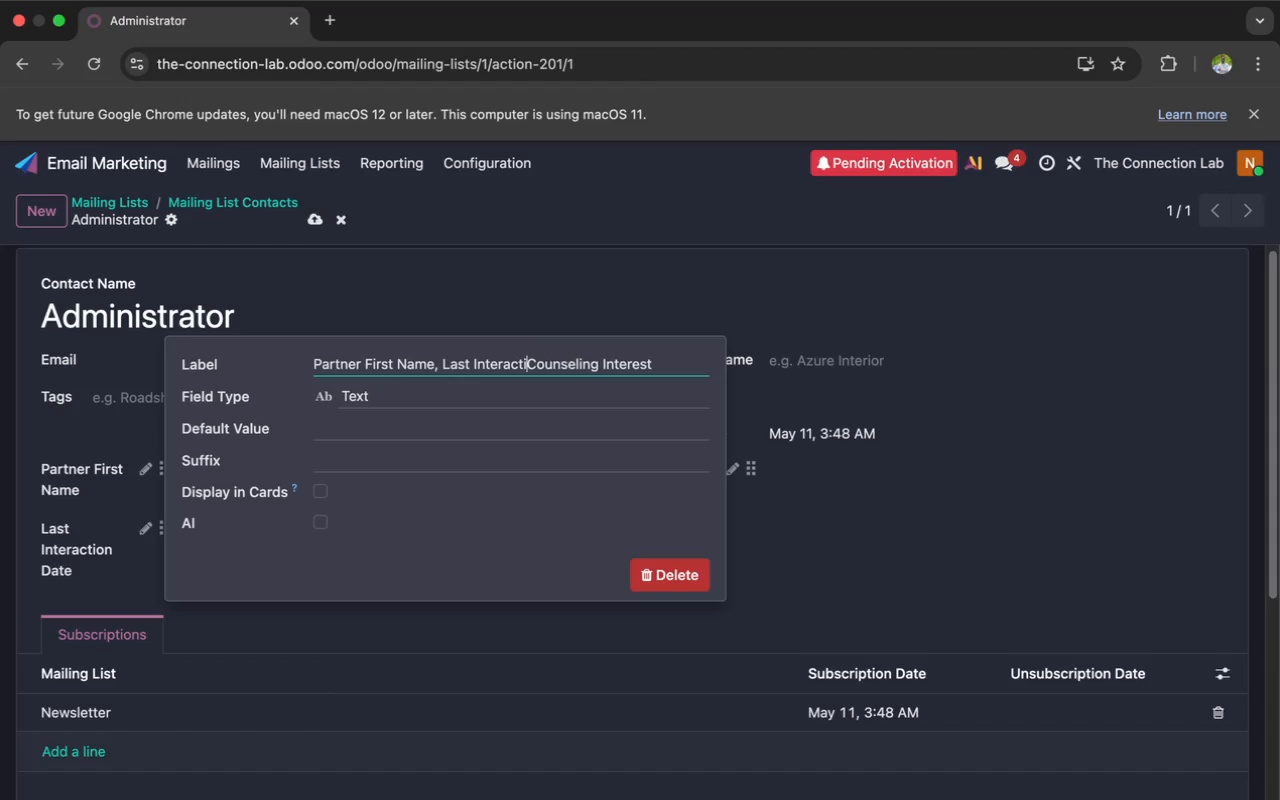 
key(Backspace)
 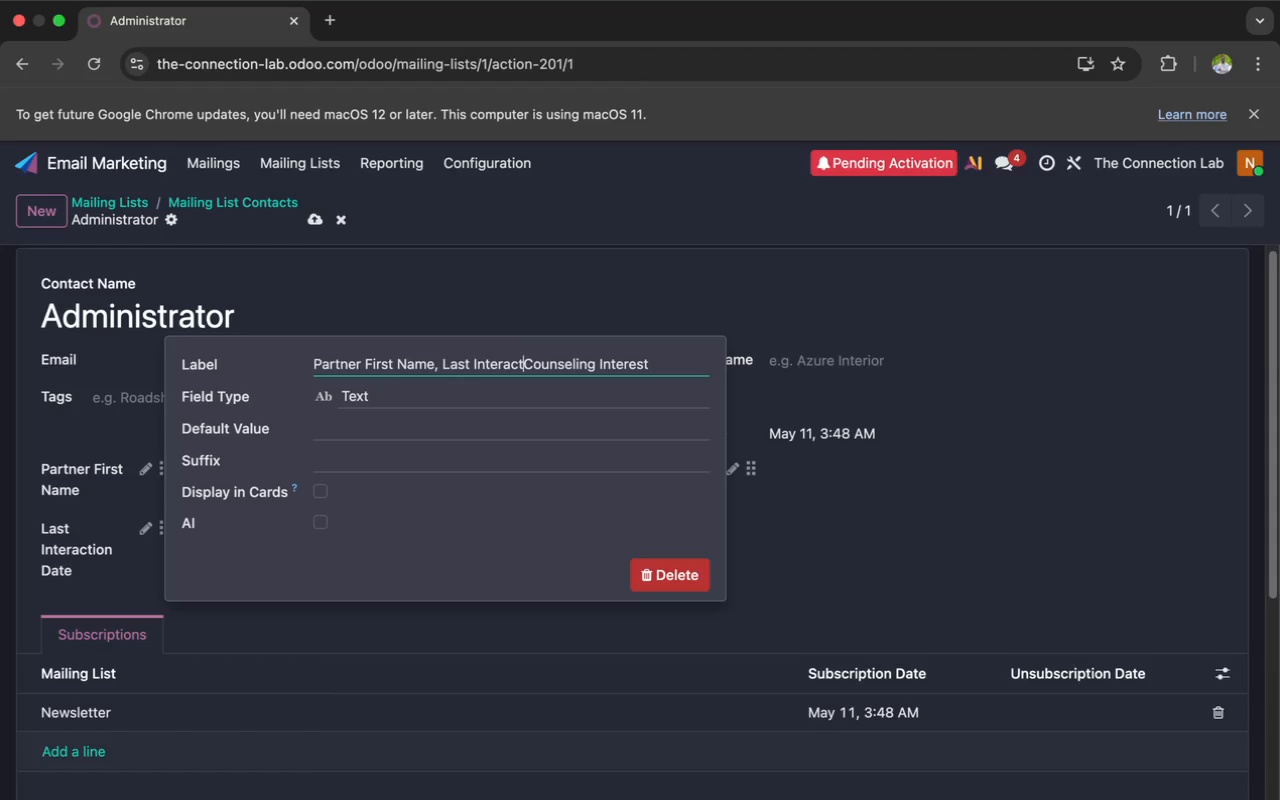 
key(Backspace)
 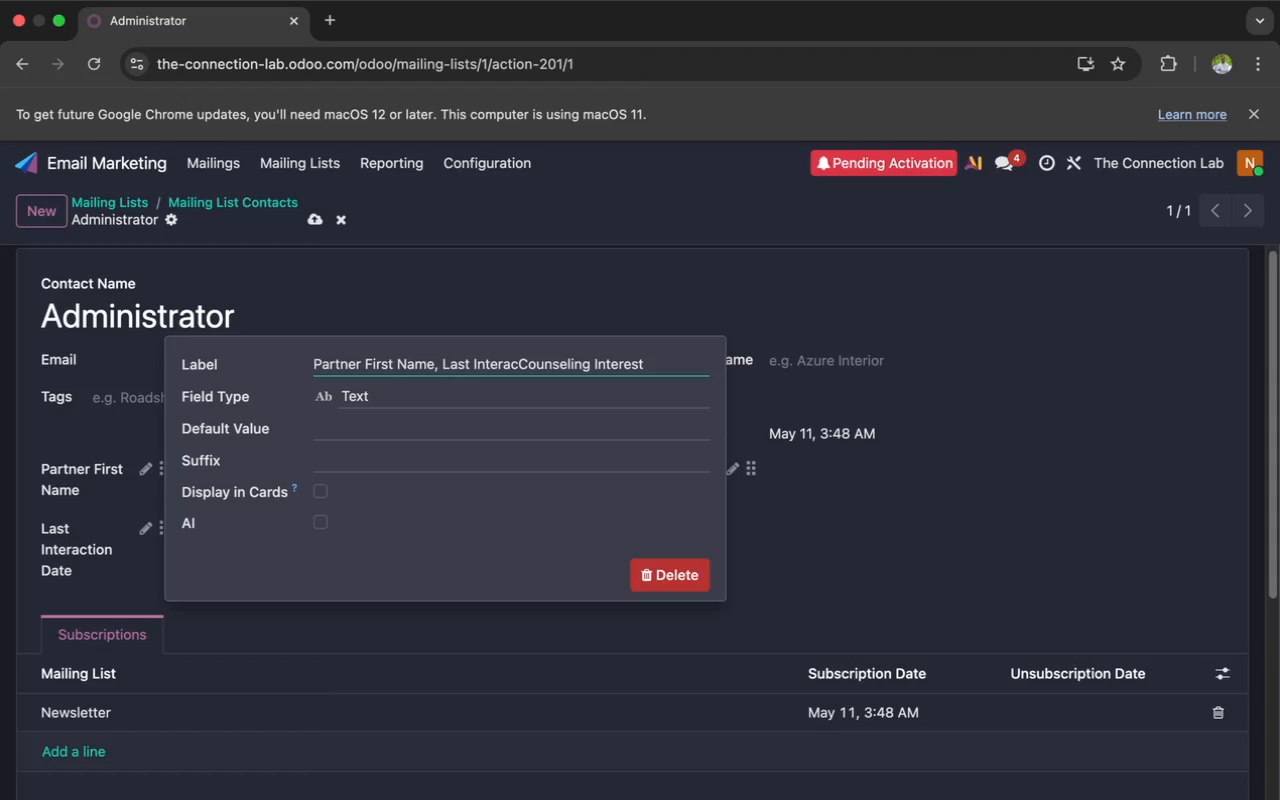 
key(Backspace)
 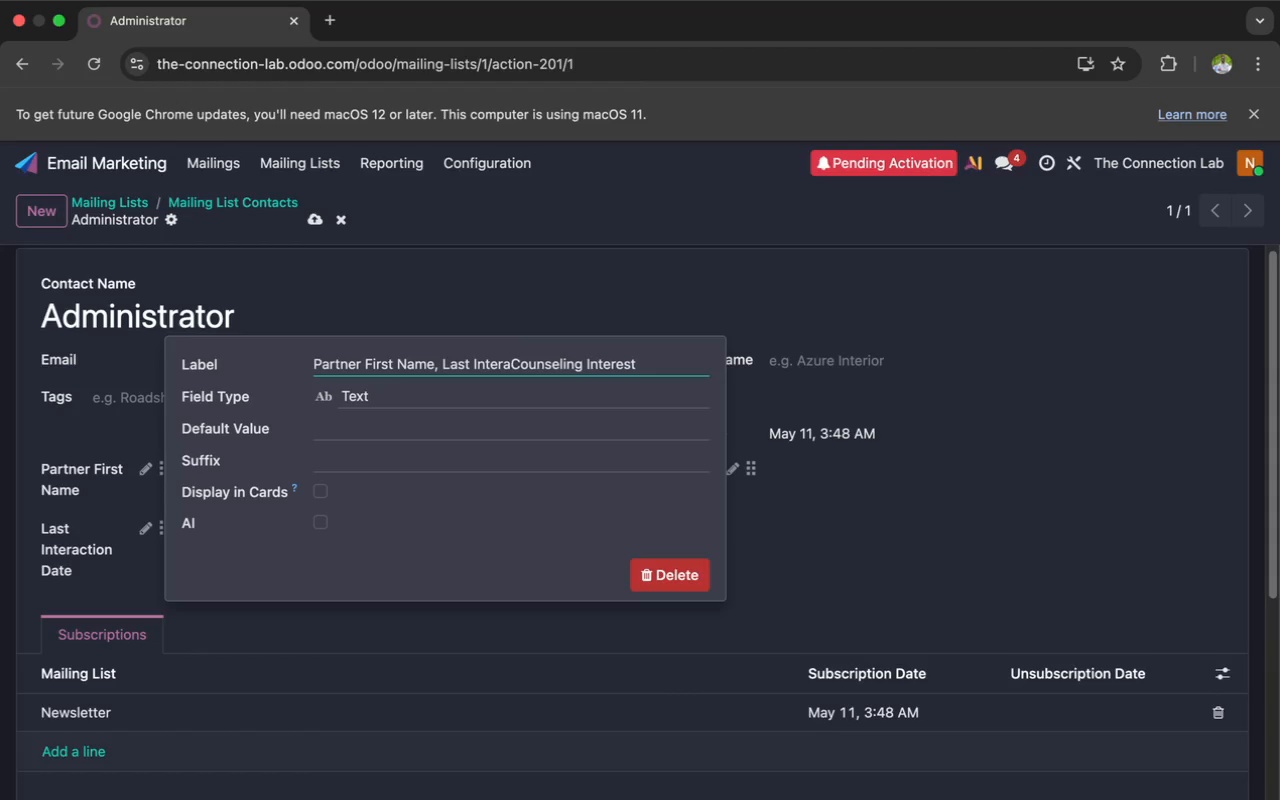 
key(Backspace)
 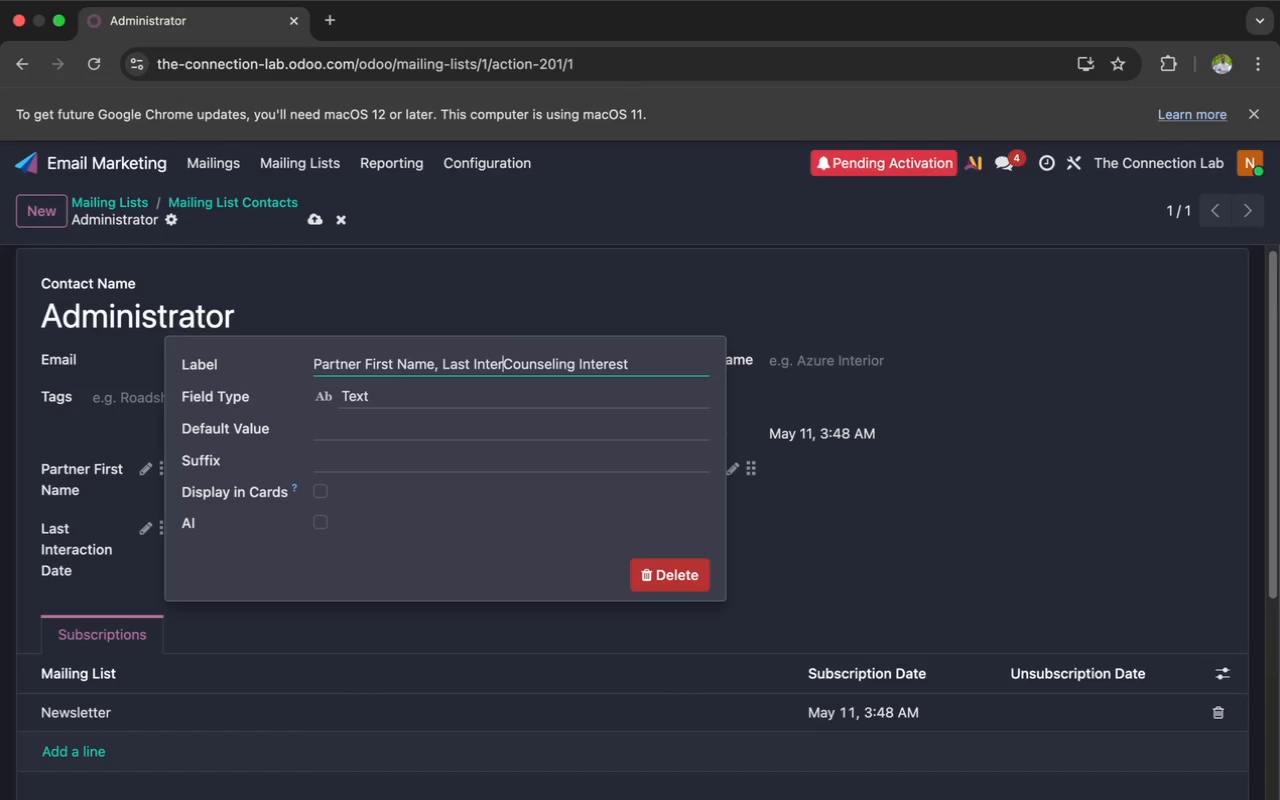 
key(Backspace)
 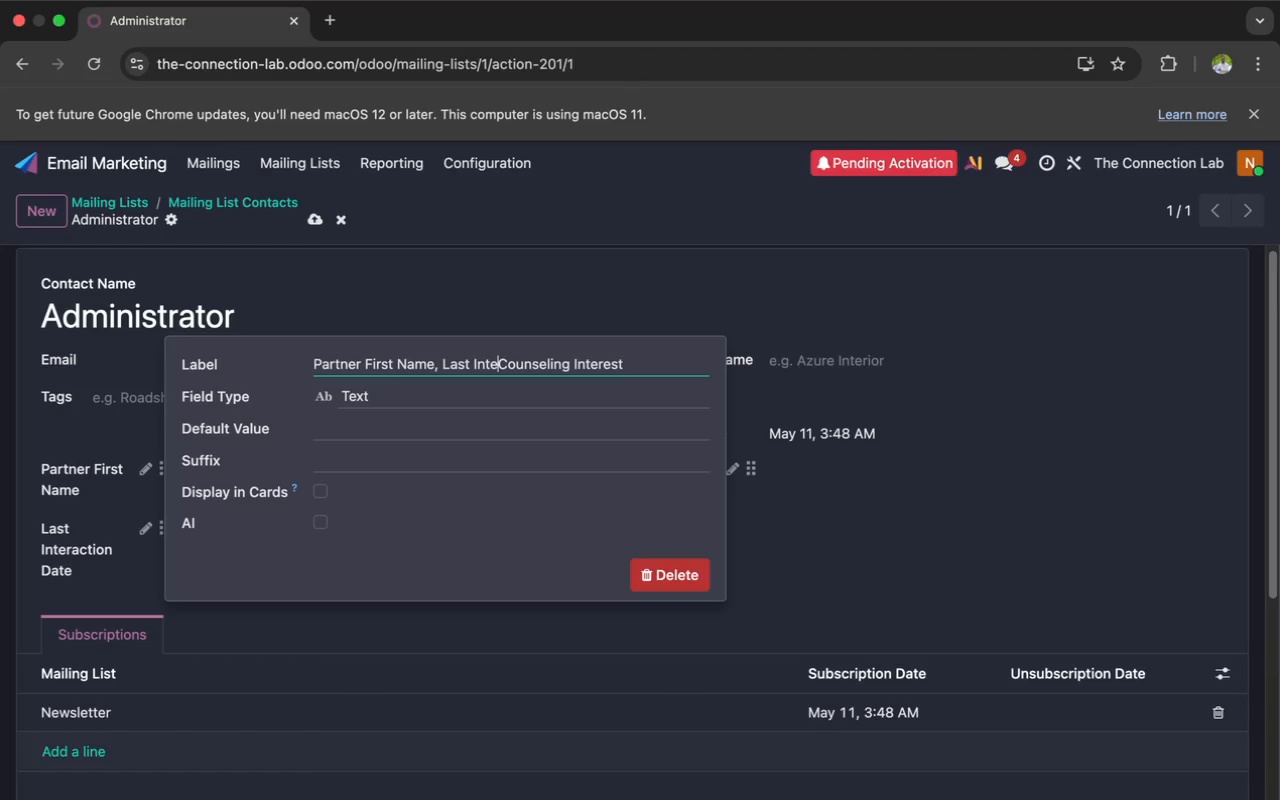 
key(Backspace)
 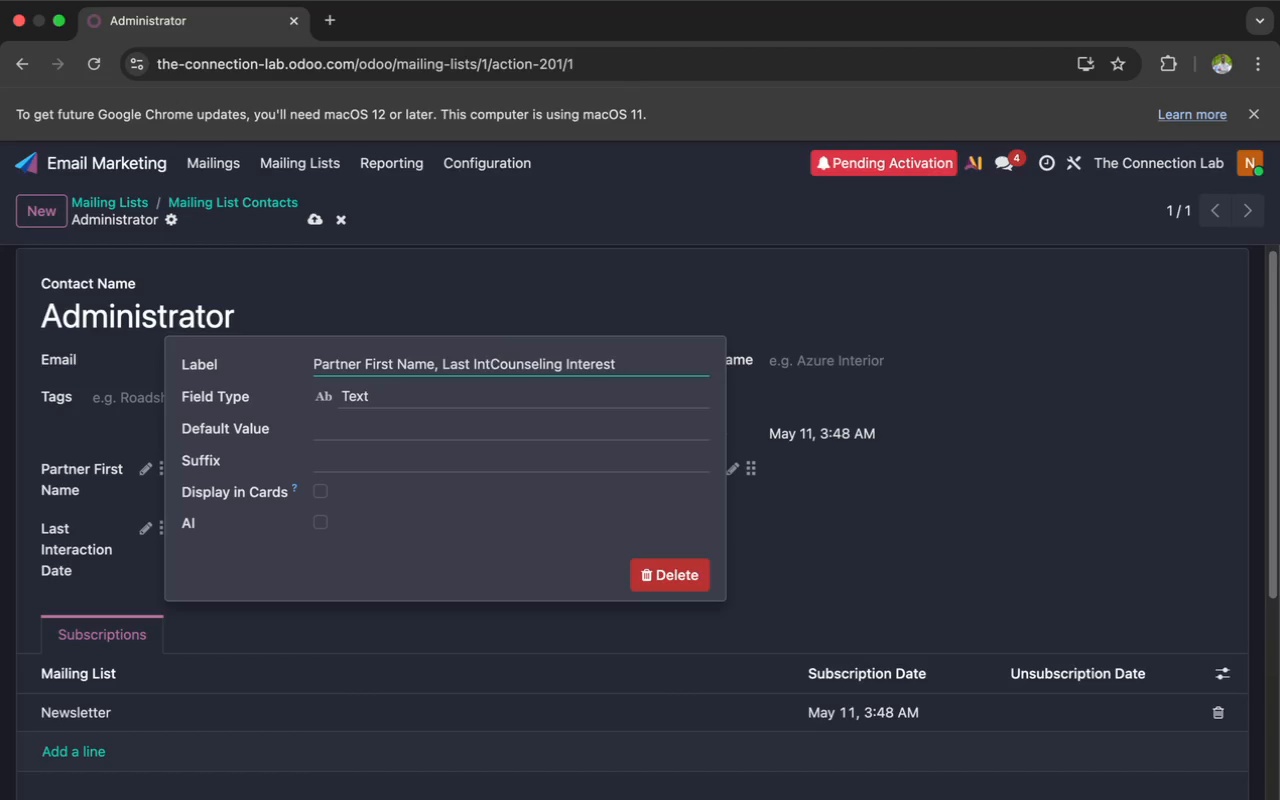 
key(Backspace)
 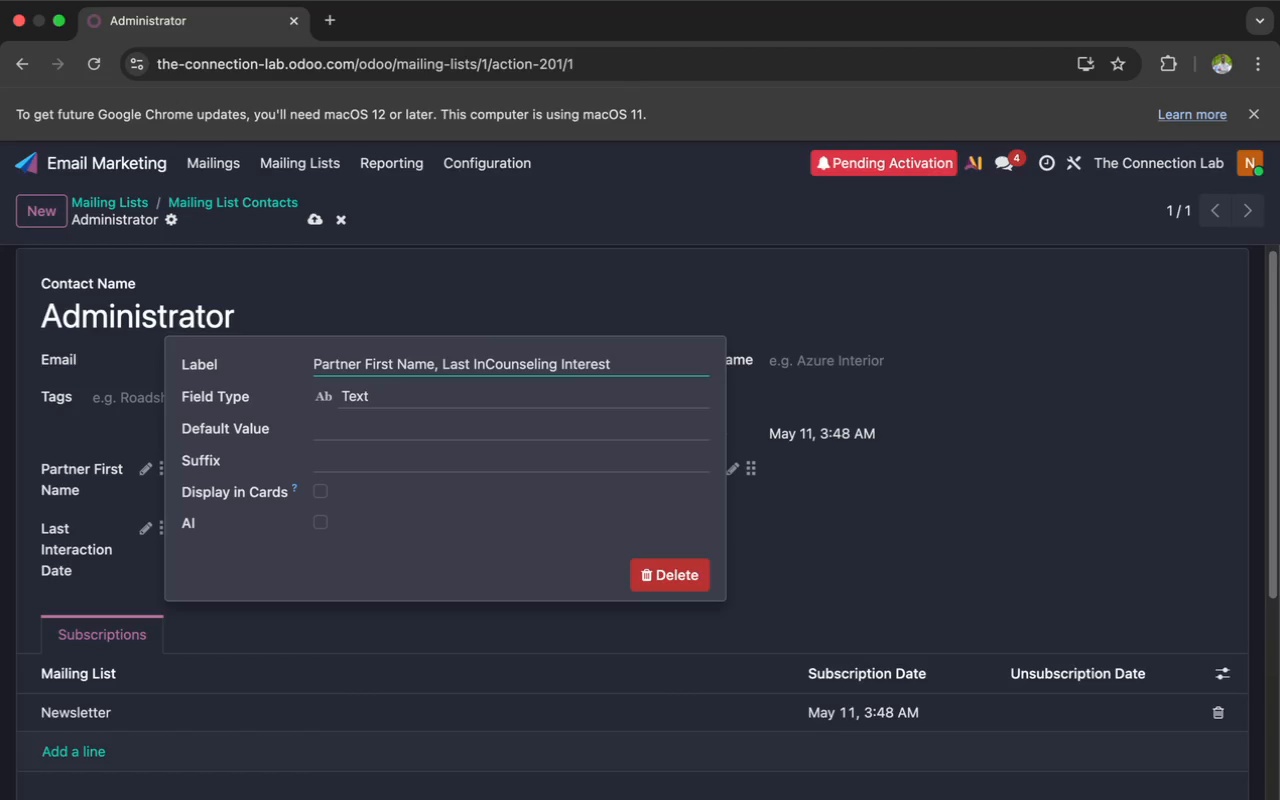 
key(Backspace)
 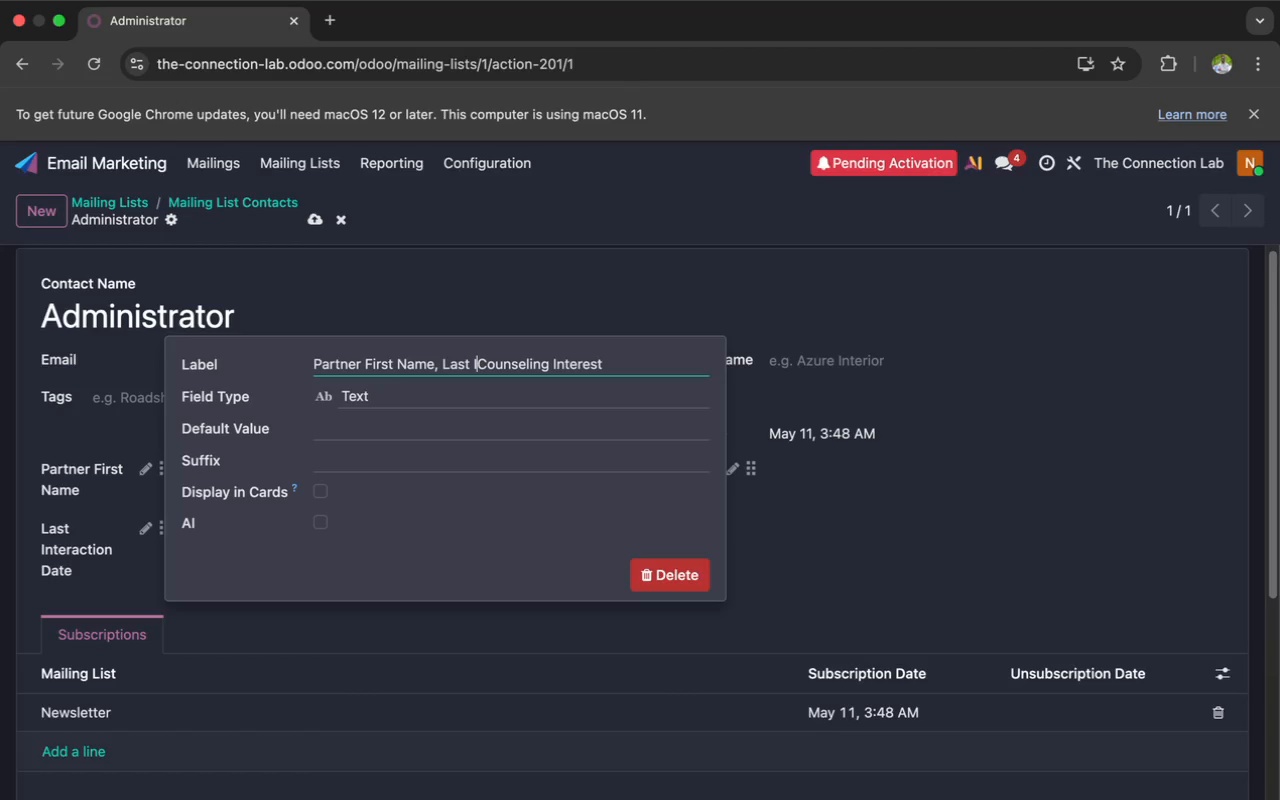 
key(Backspace)
 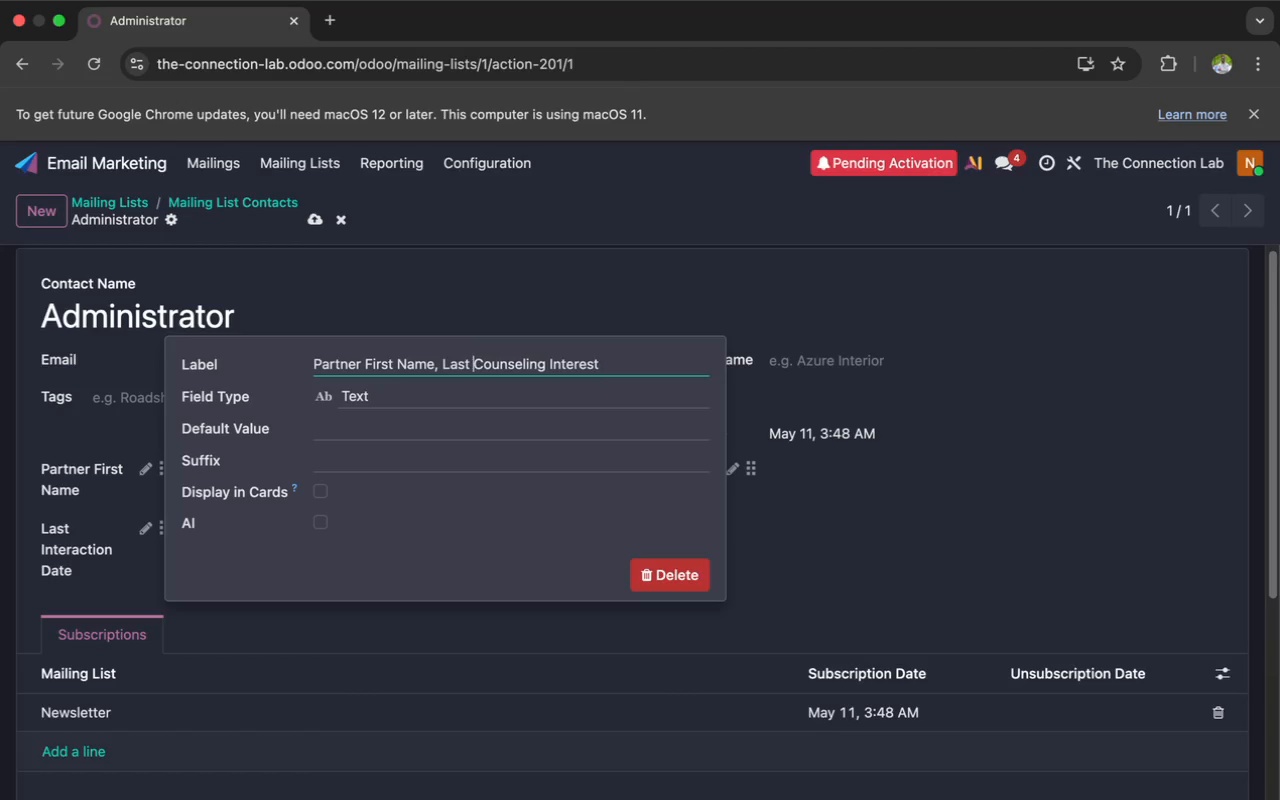 
key(Backspace)
 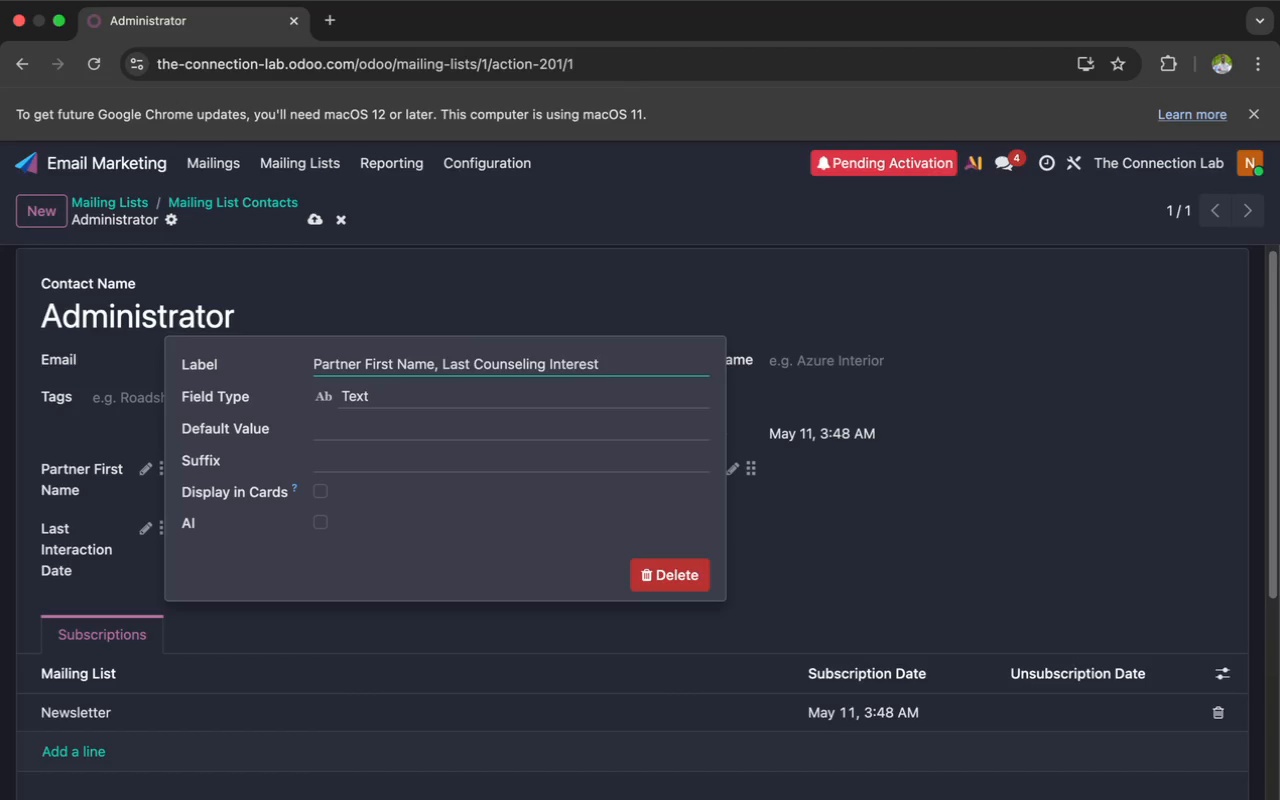 
key(Backspace)
 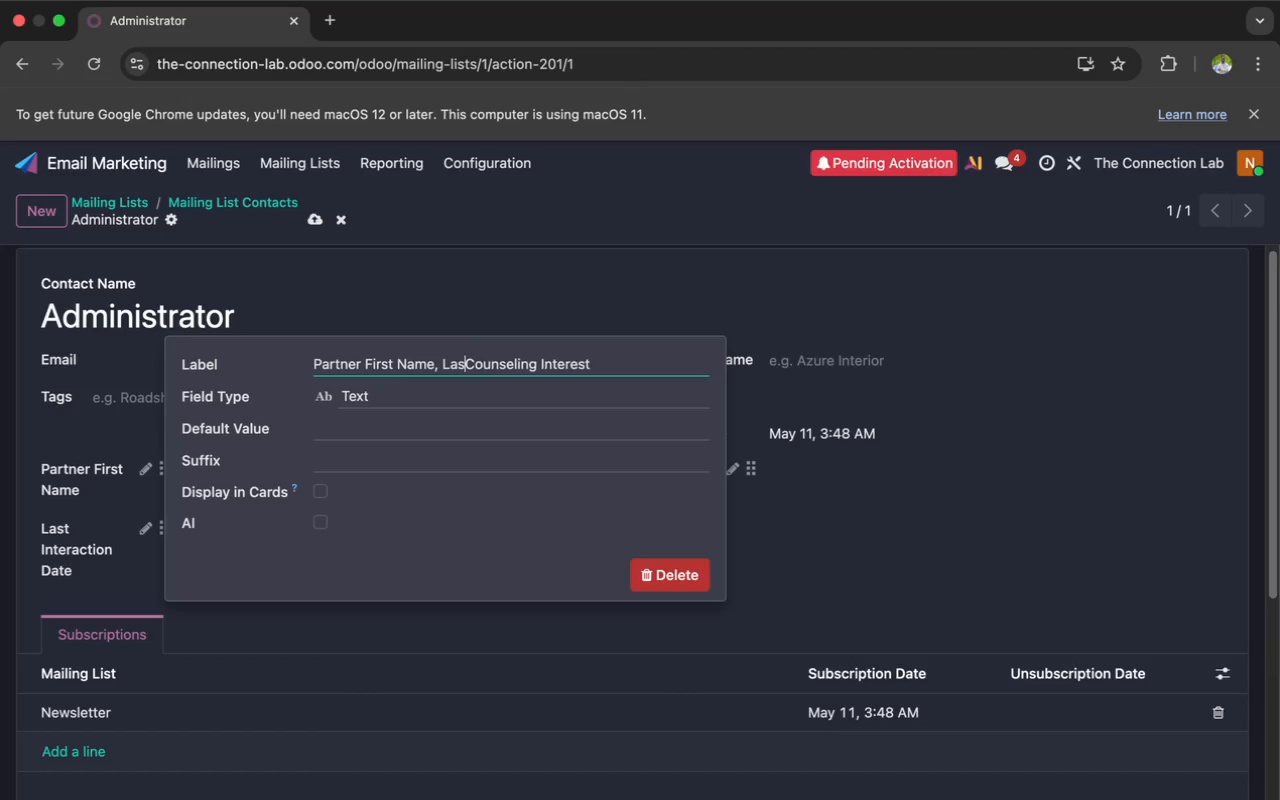 
key(Backspace)
 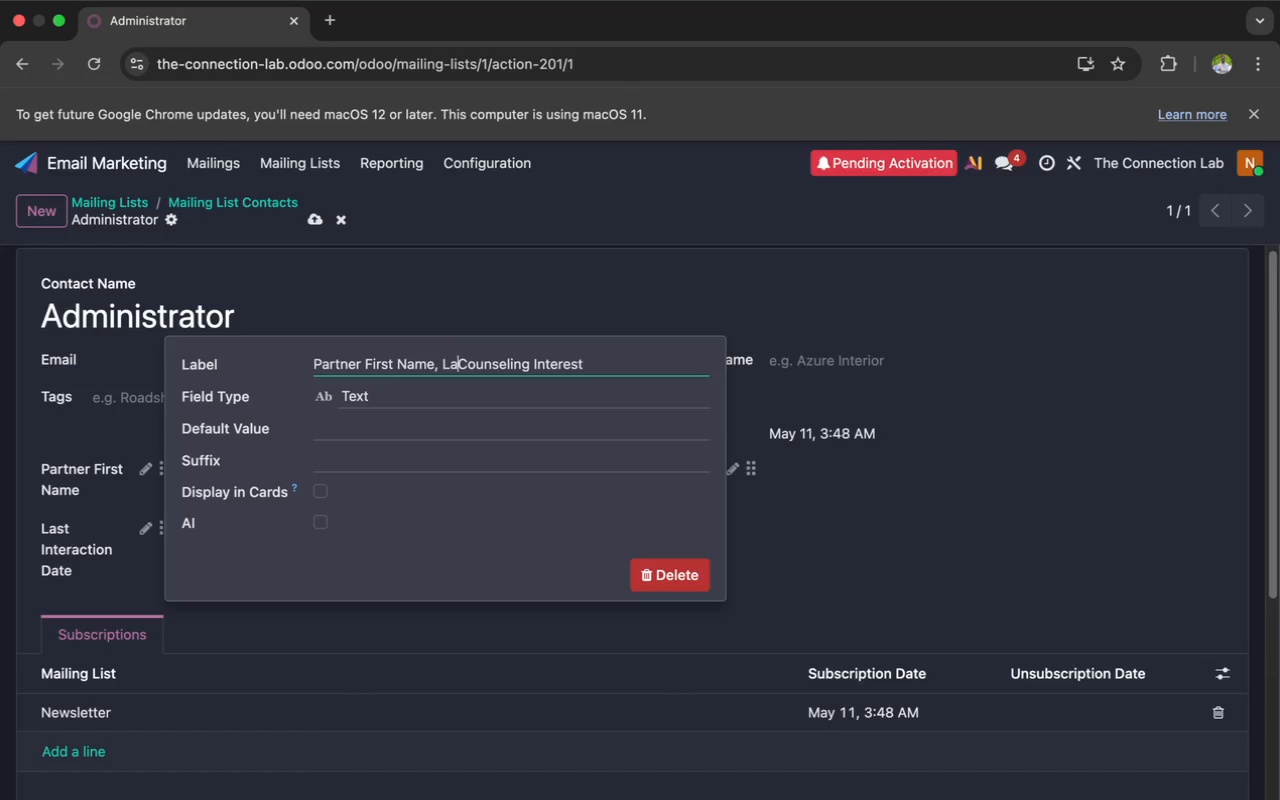 
key(Backspace)
 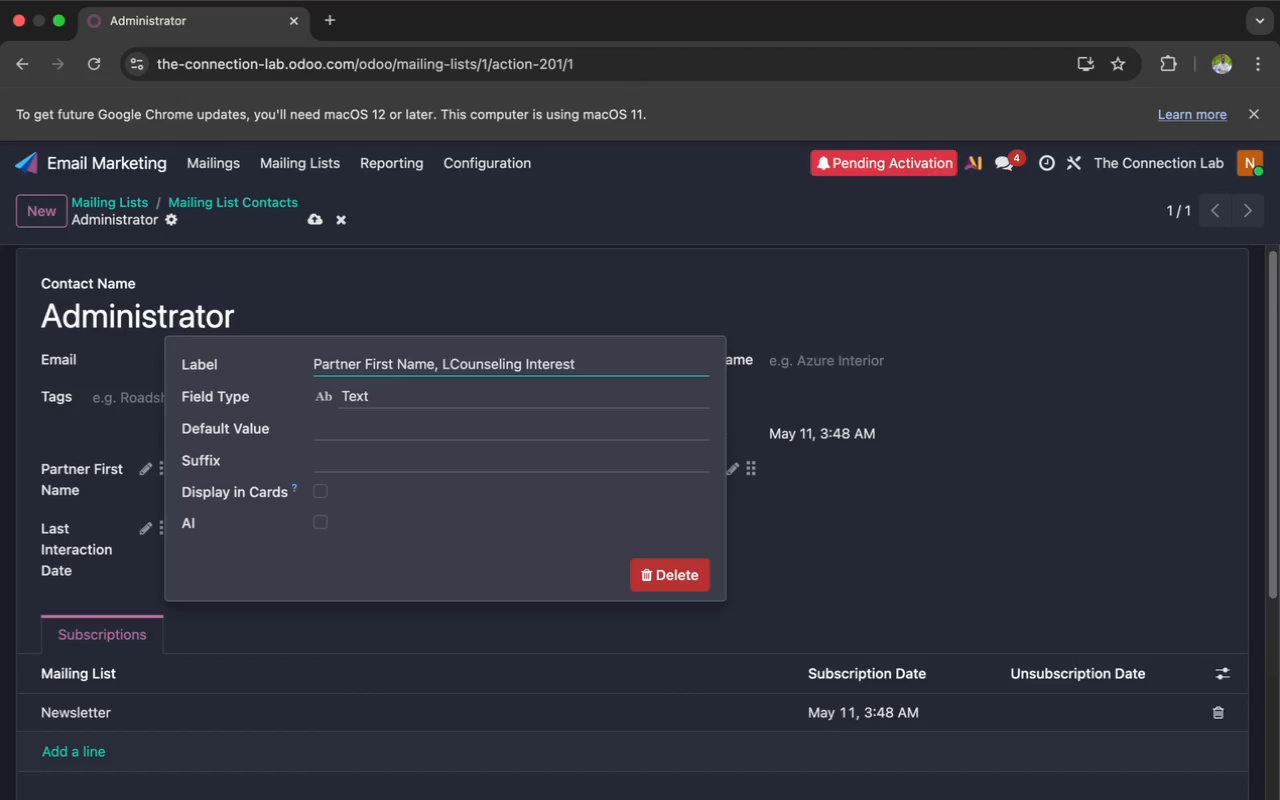 
key(Backspace)
 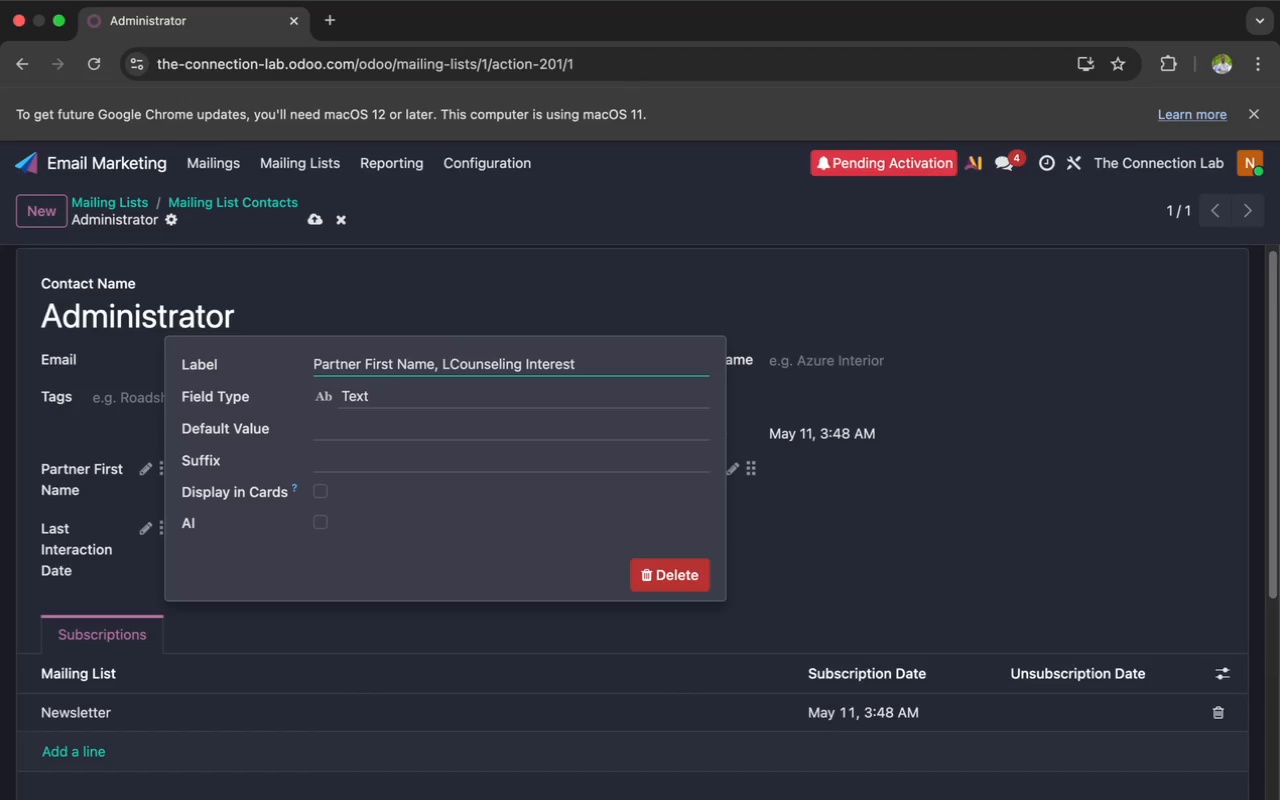 
key(Backspace)
 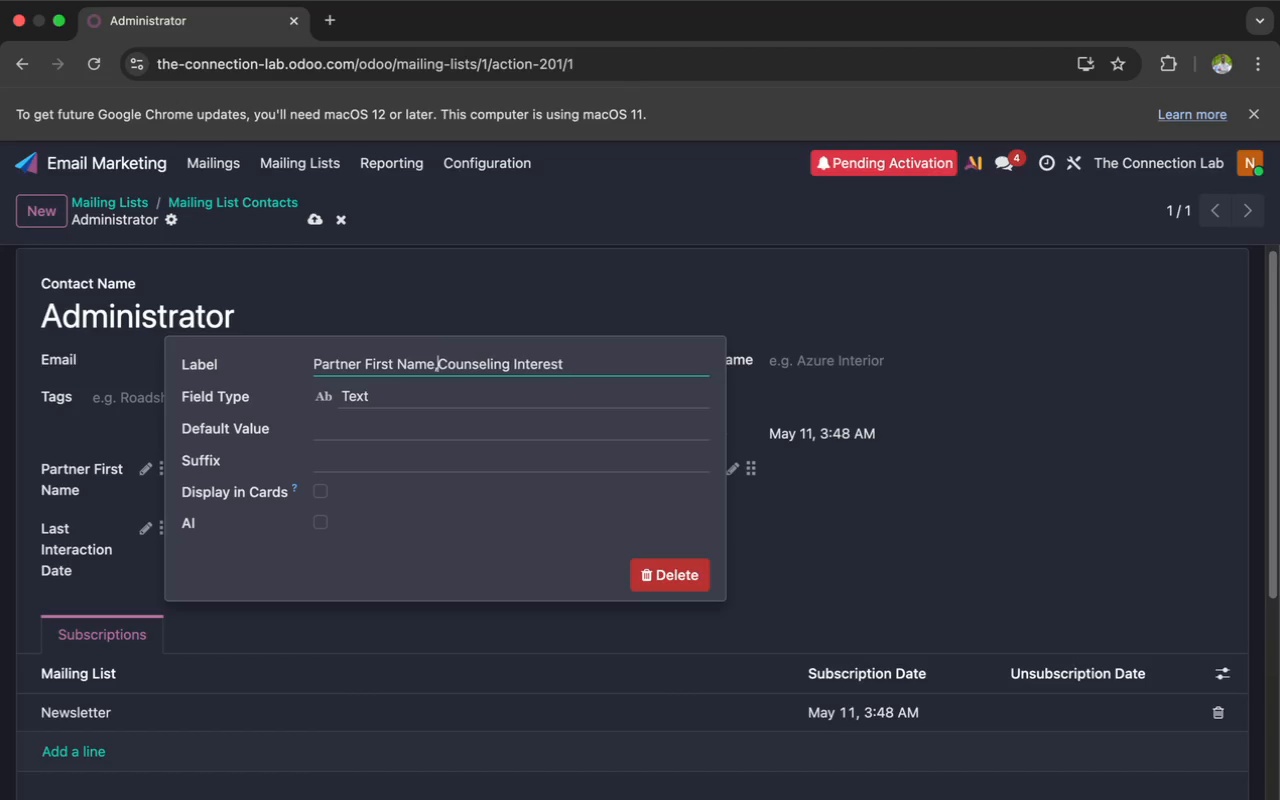 
key(Backspace)
 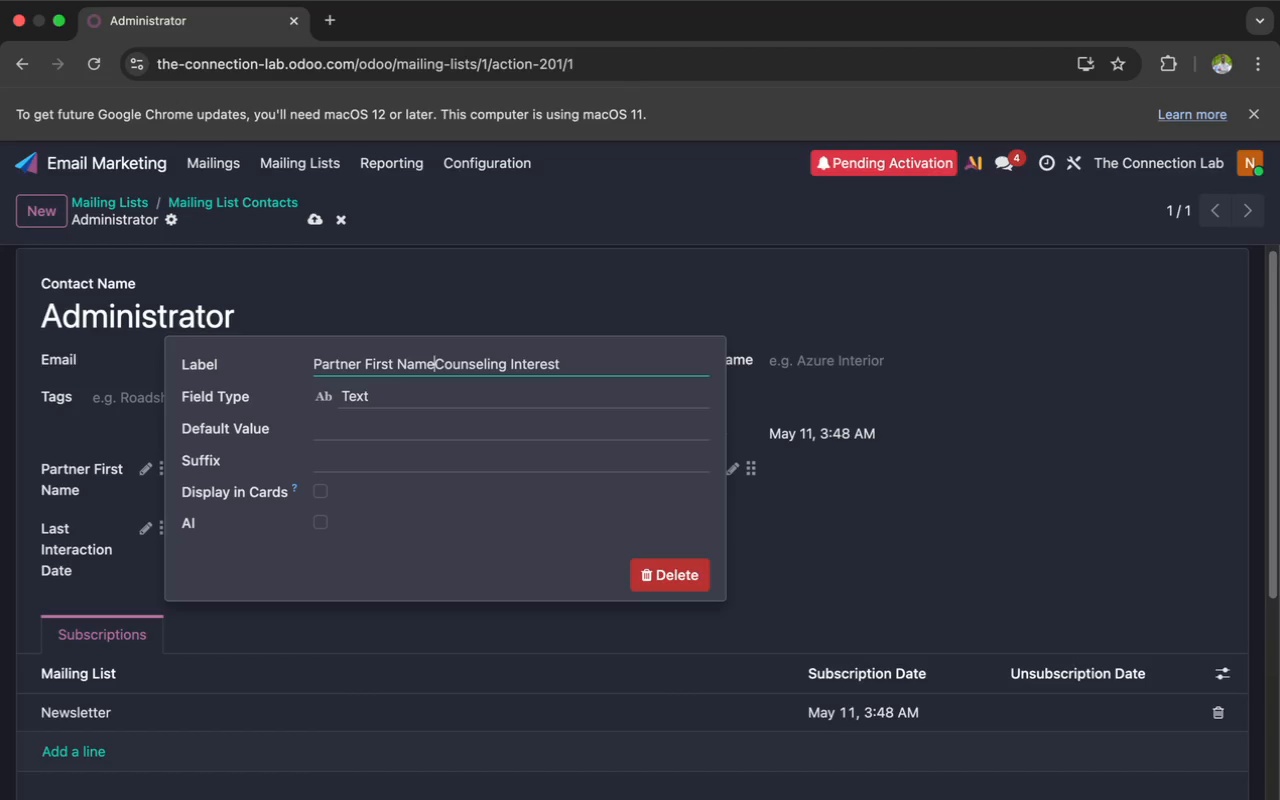 
key(Backspace)
 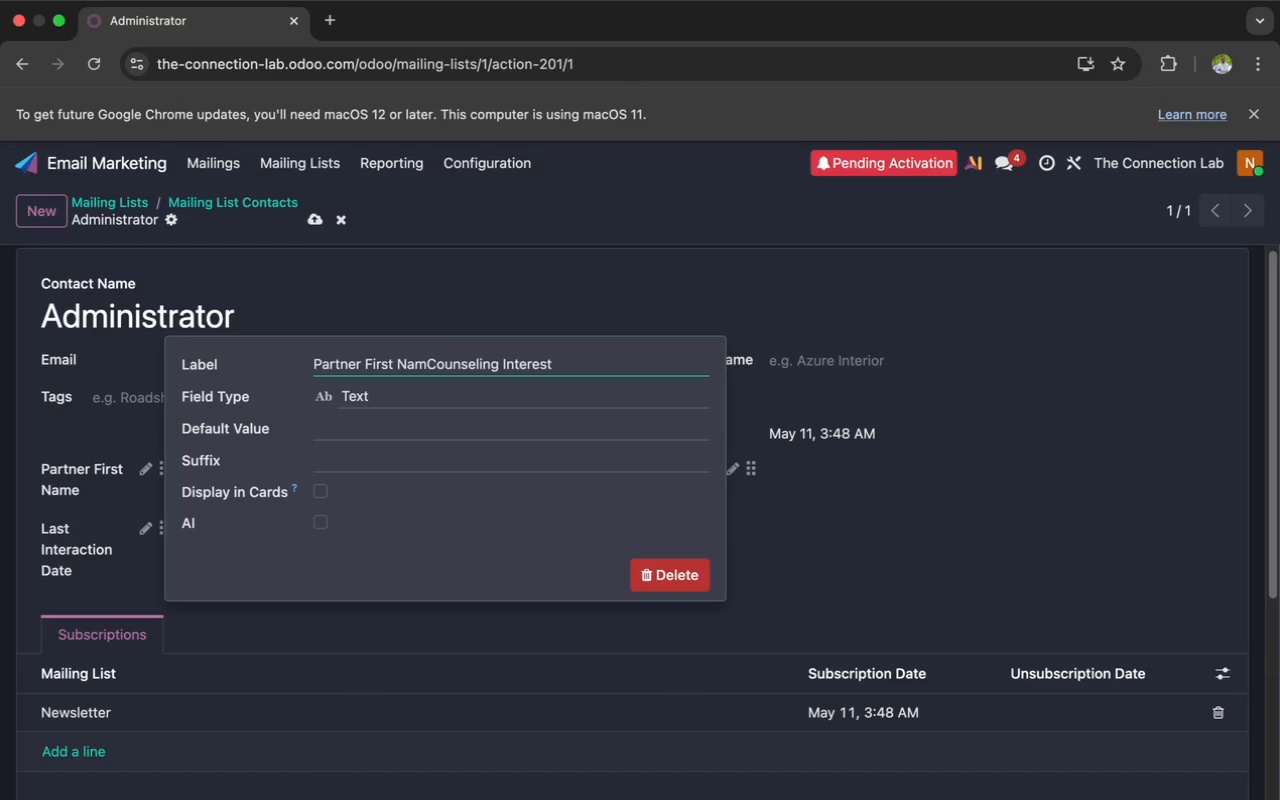 
key(Backspace)
 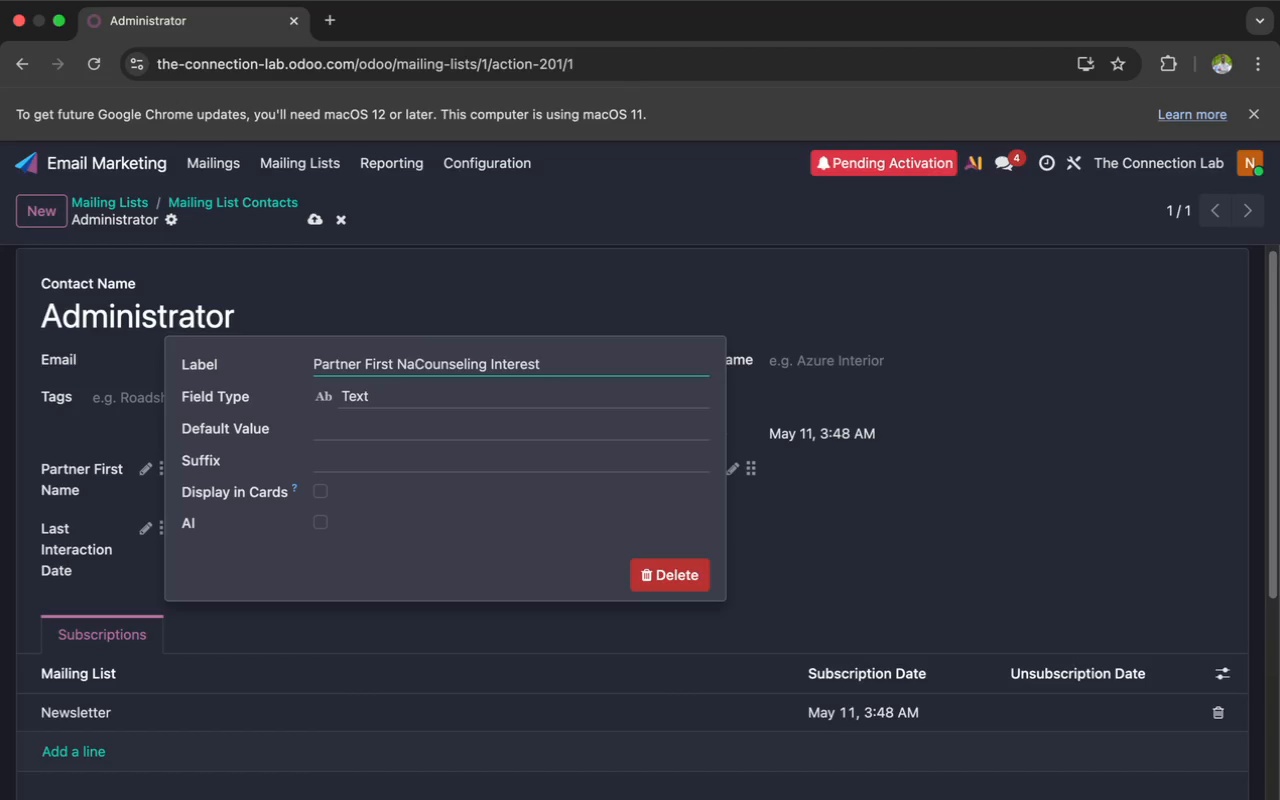 
key(Backspace)
 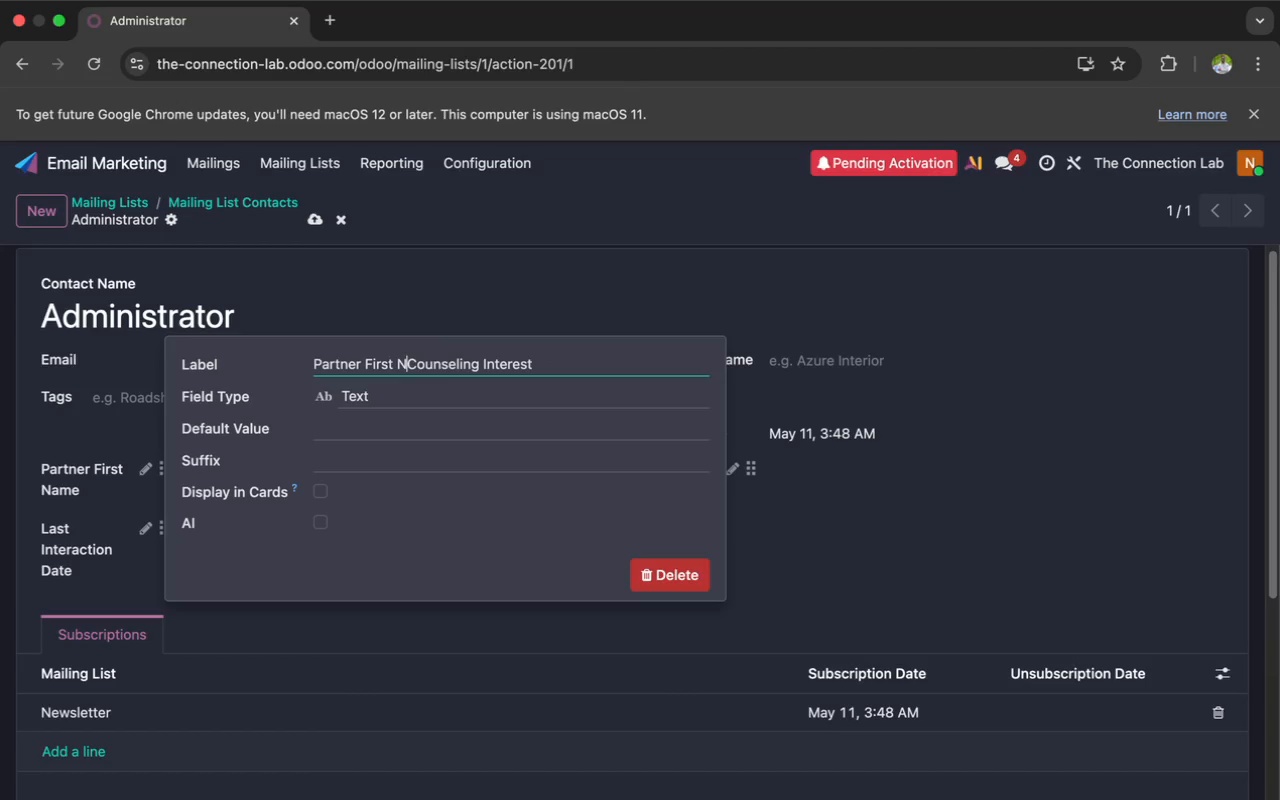 
key(Backspace)
 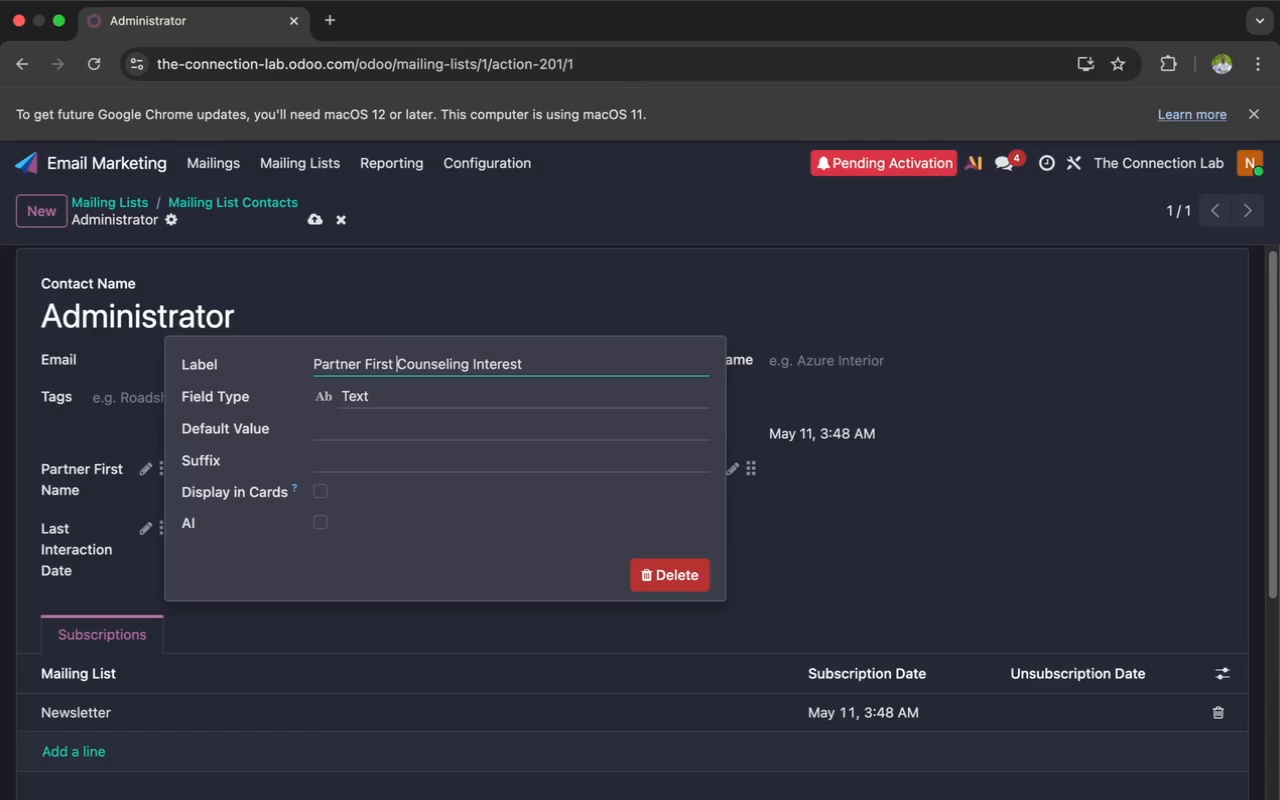 
key(Backspace)
 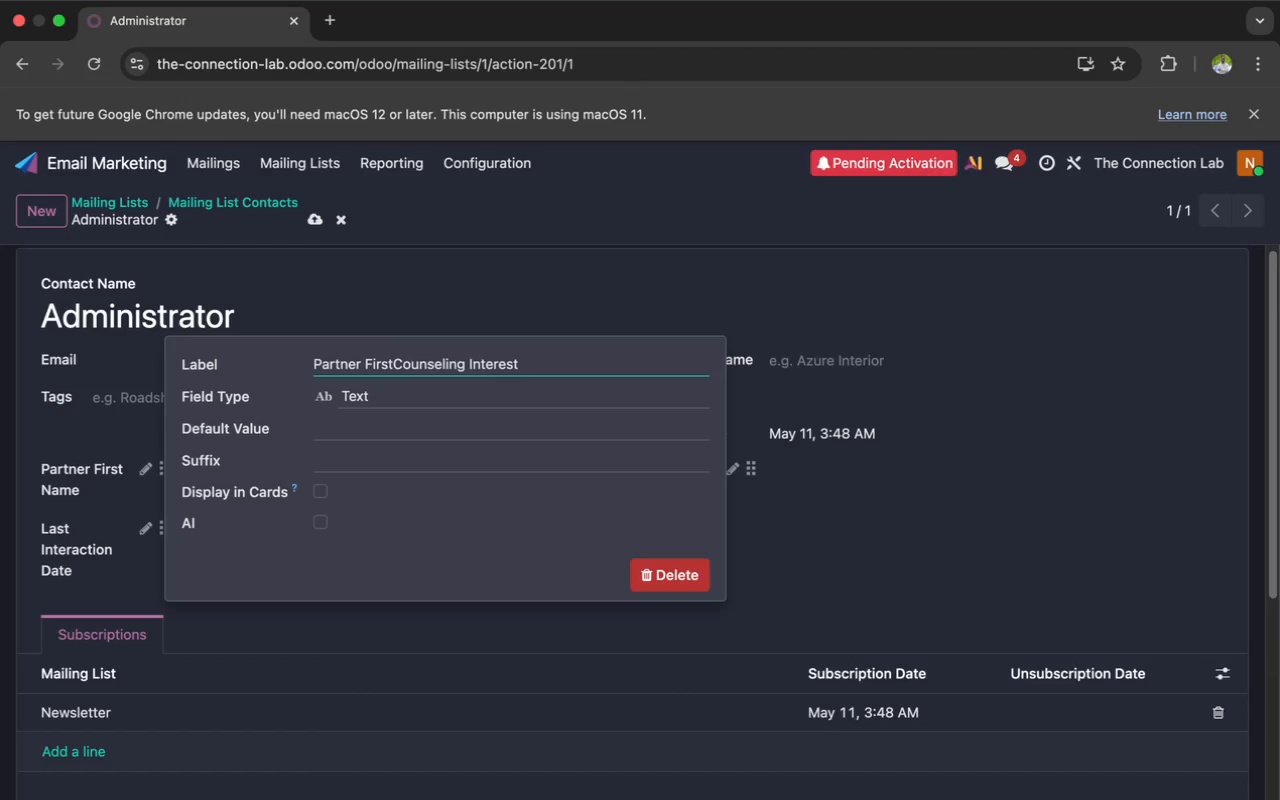 
key(Backspace)
 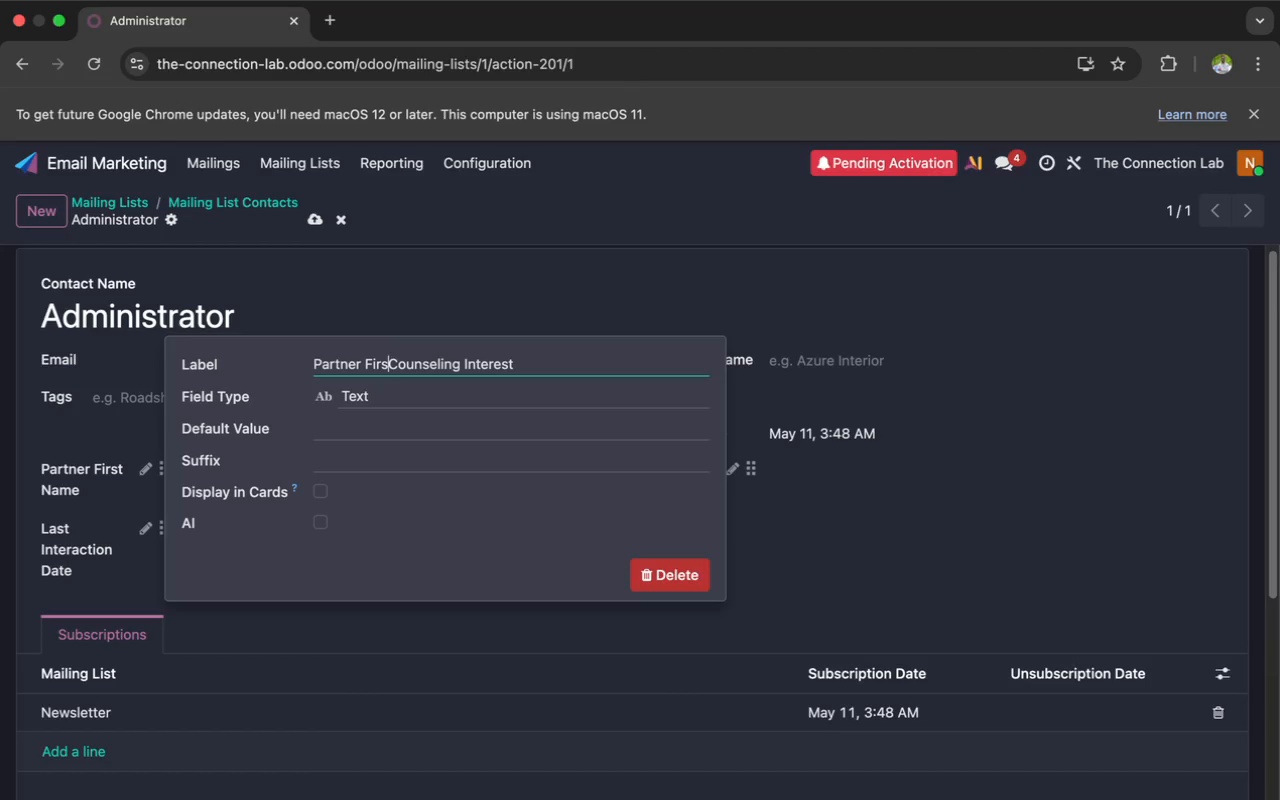 
key(Backspace)
 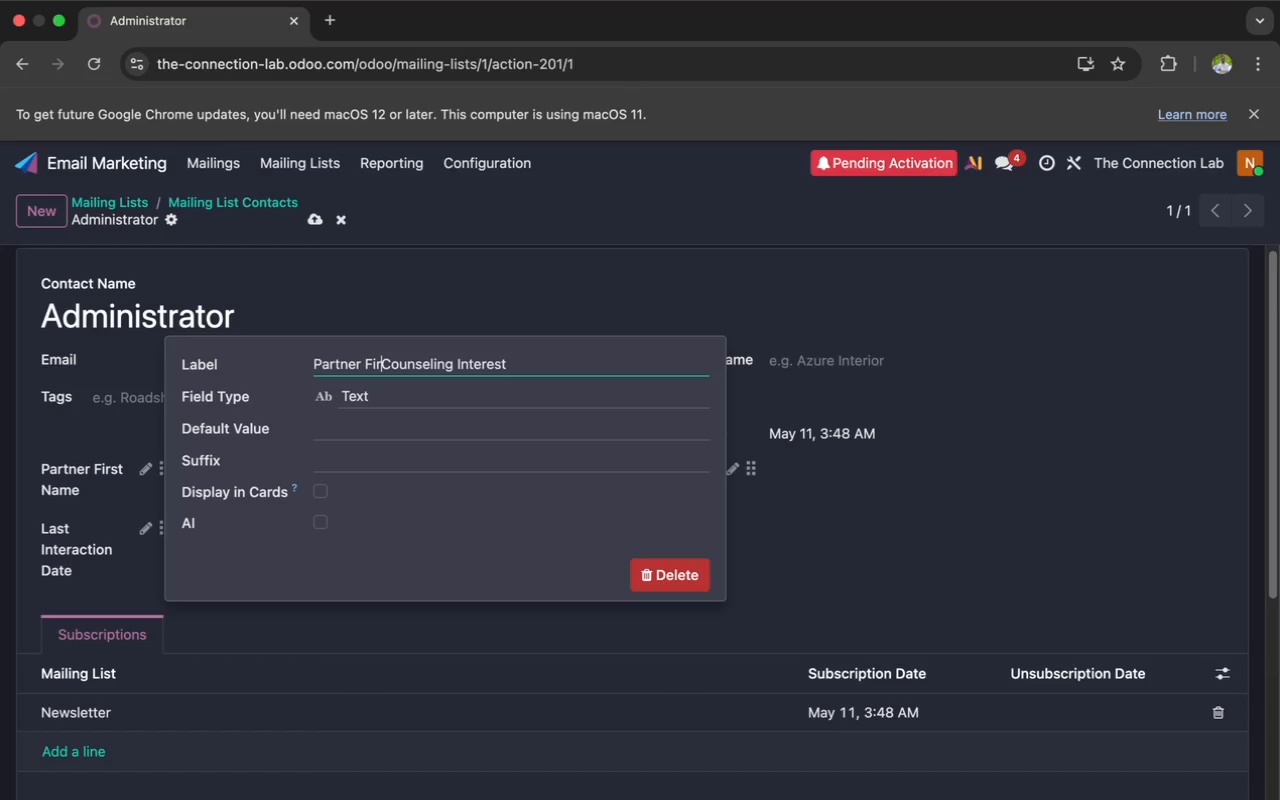 
key(Backspace)
 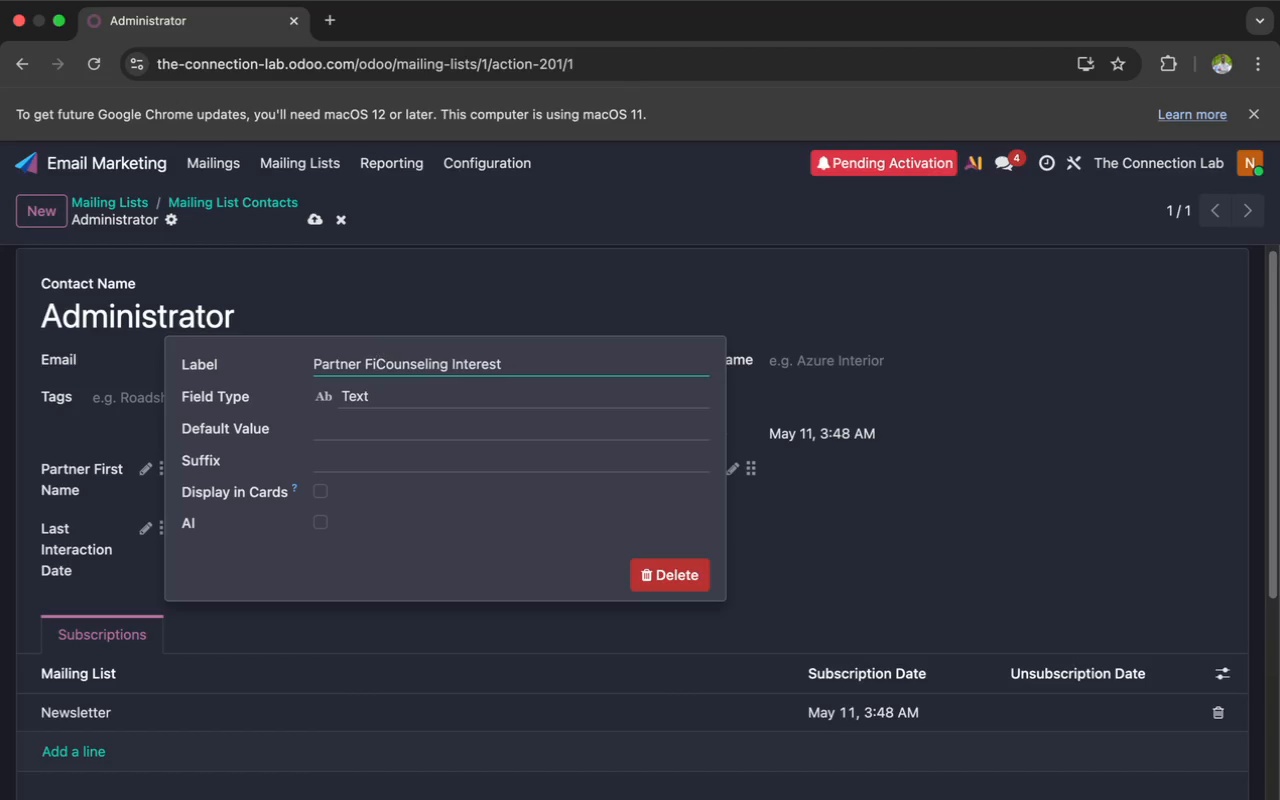 
key(Backspace)
 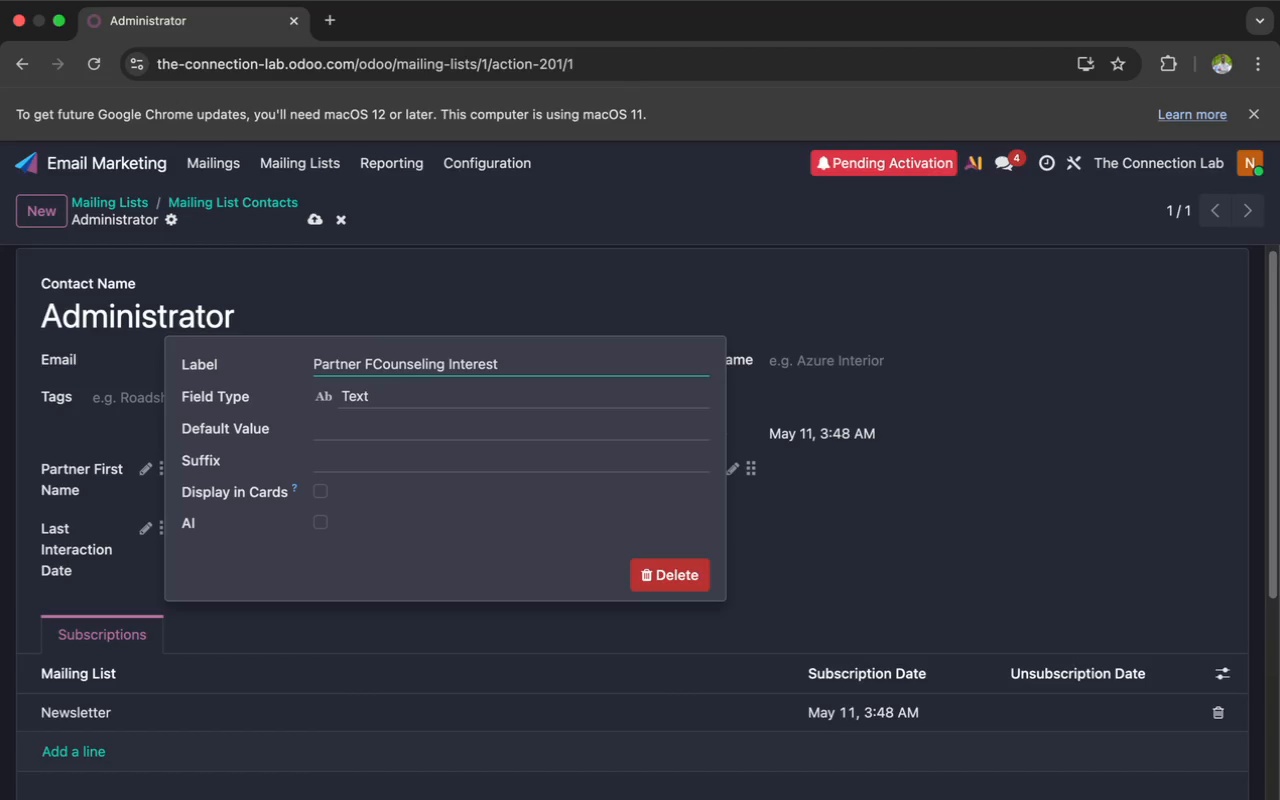 
key(Backspace)
 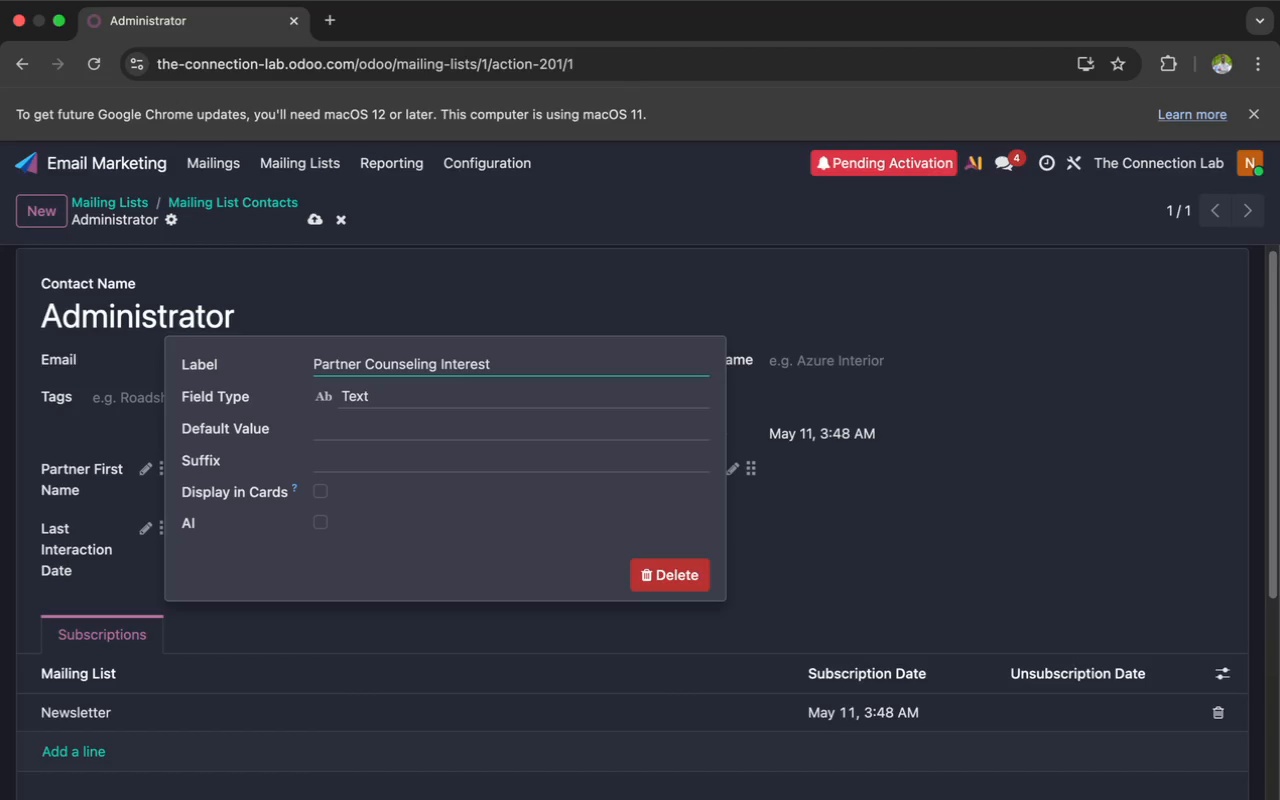 
key(Backspace)
 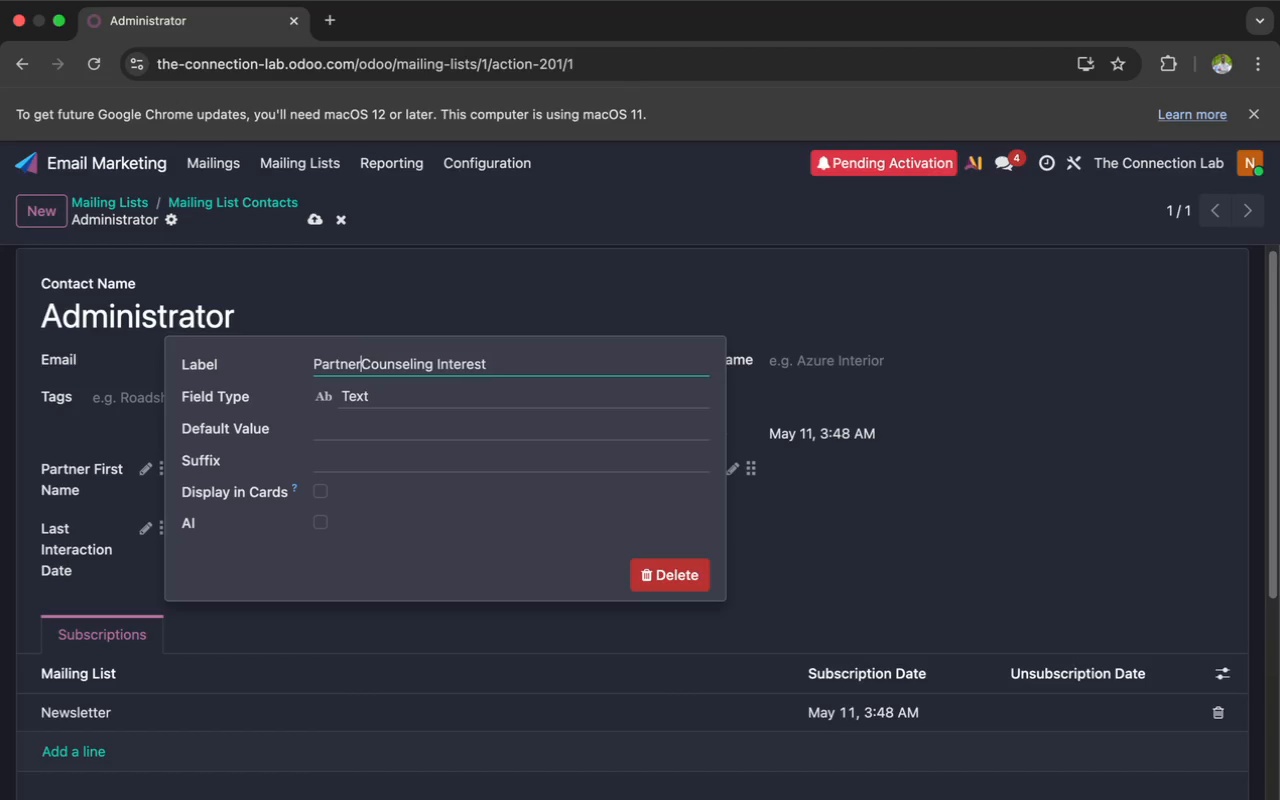 
key(Backspace)
 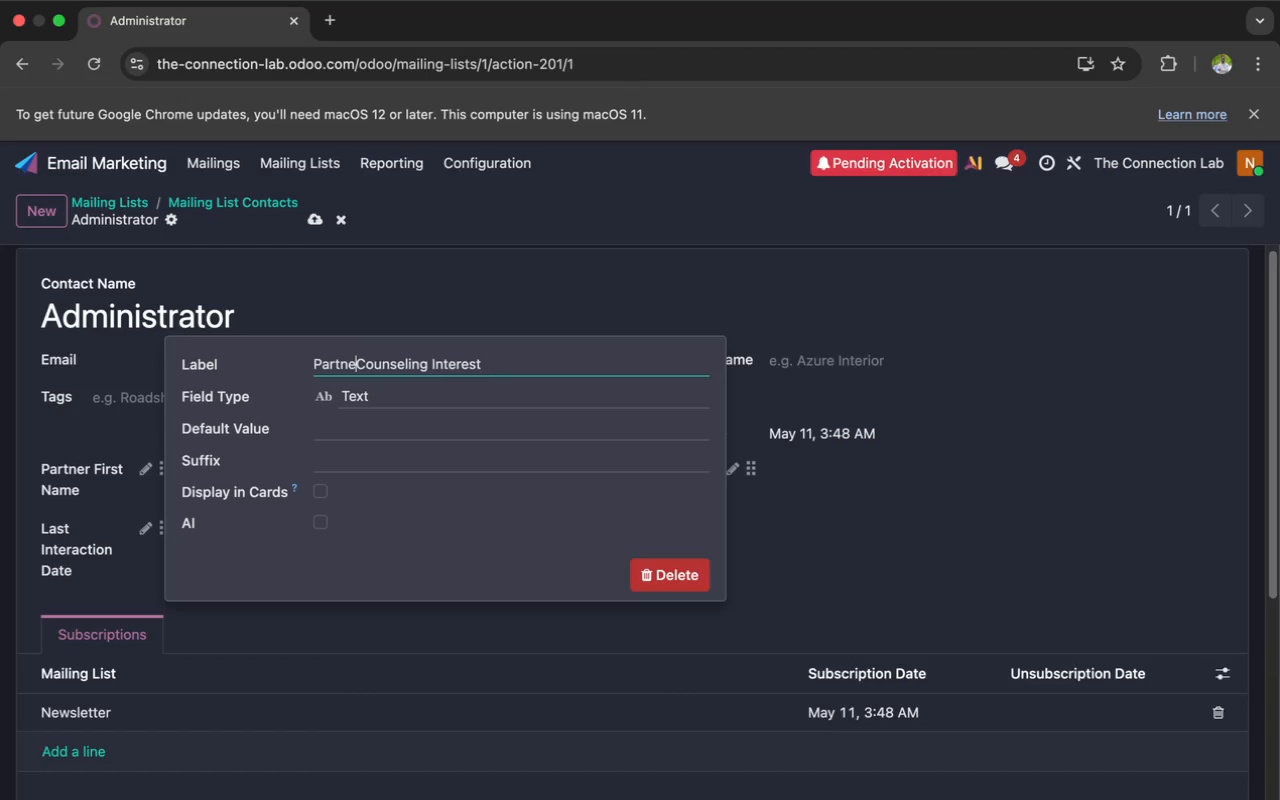 
key(Backspace)
 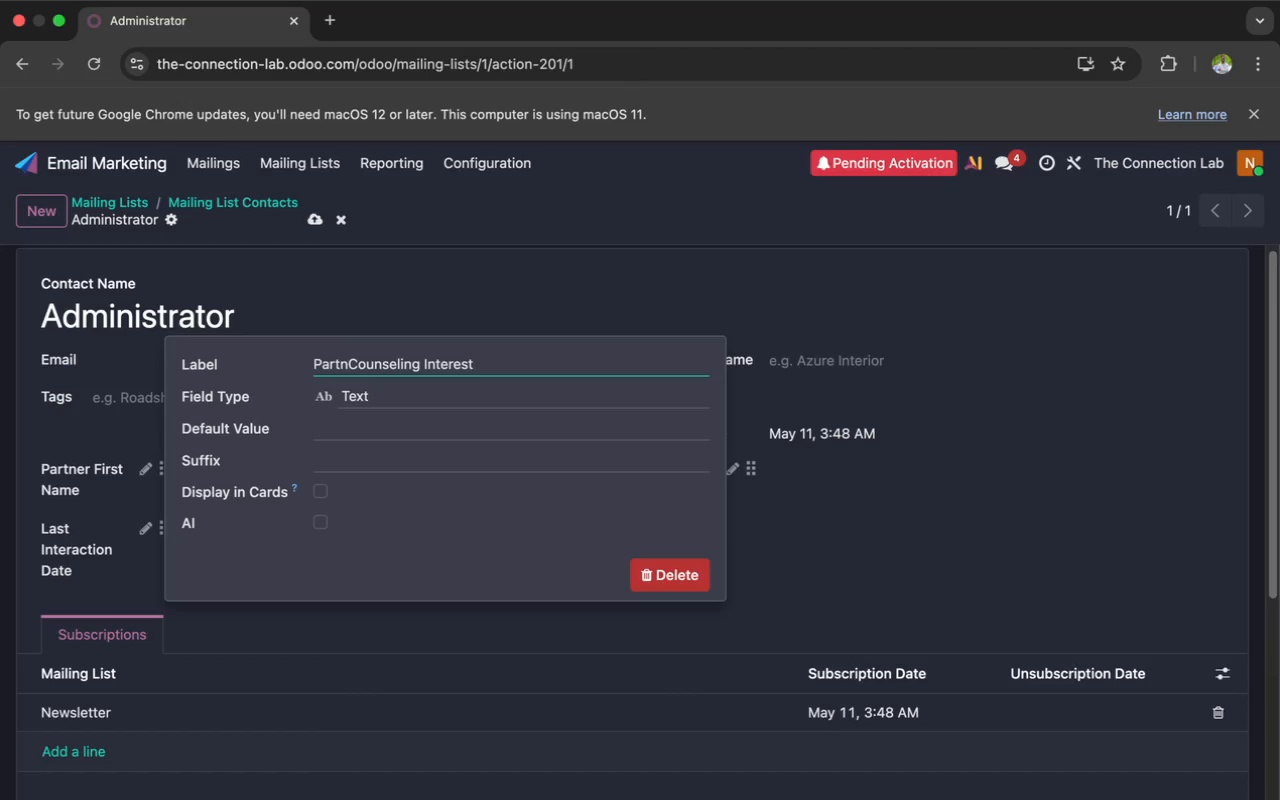 
key(Backspace)
 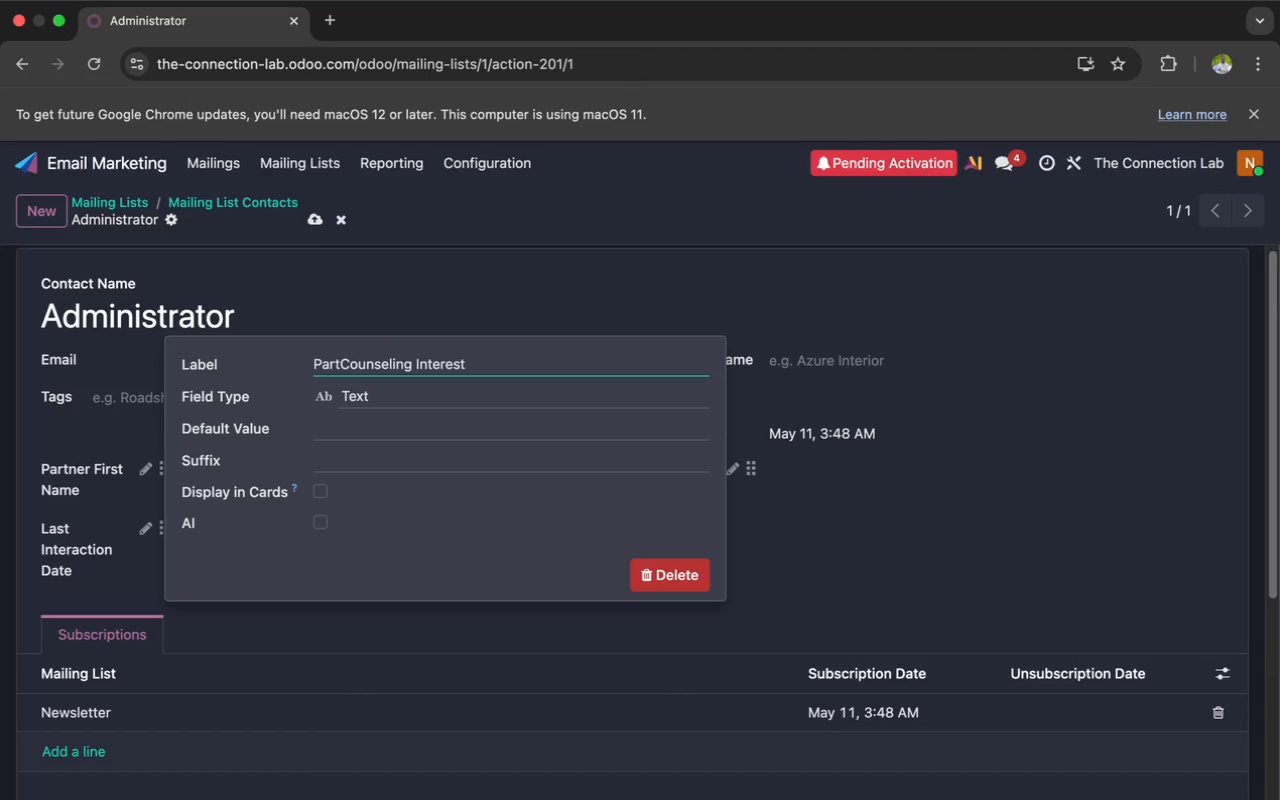 
key(Backspace)
 